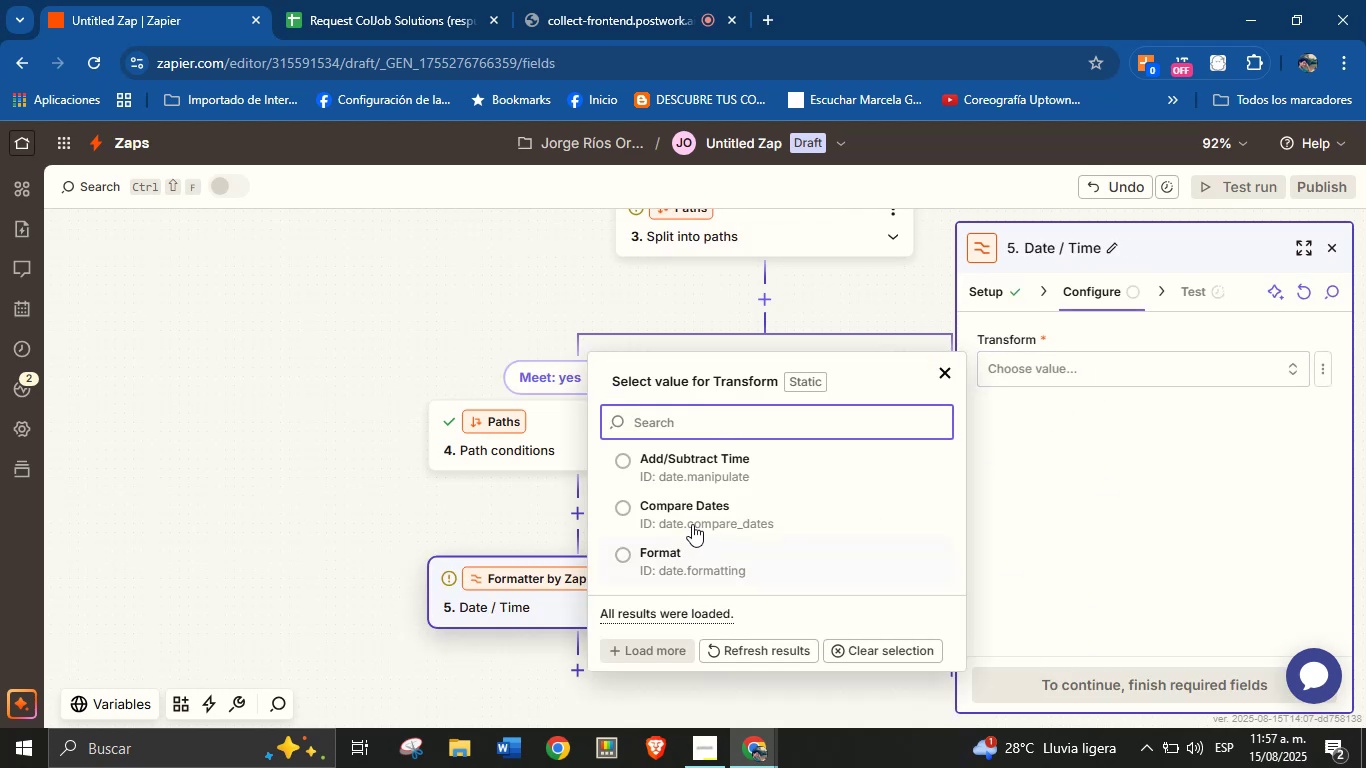 
left_click([710, 575])
 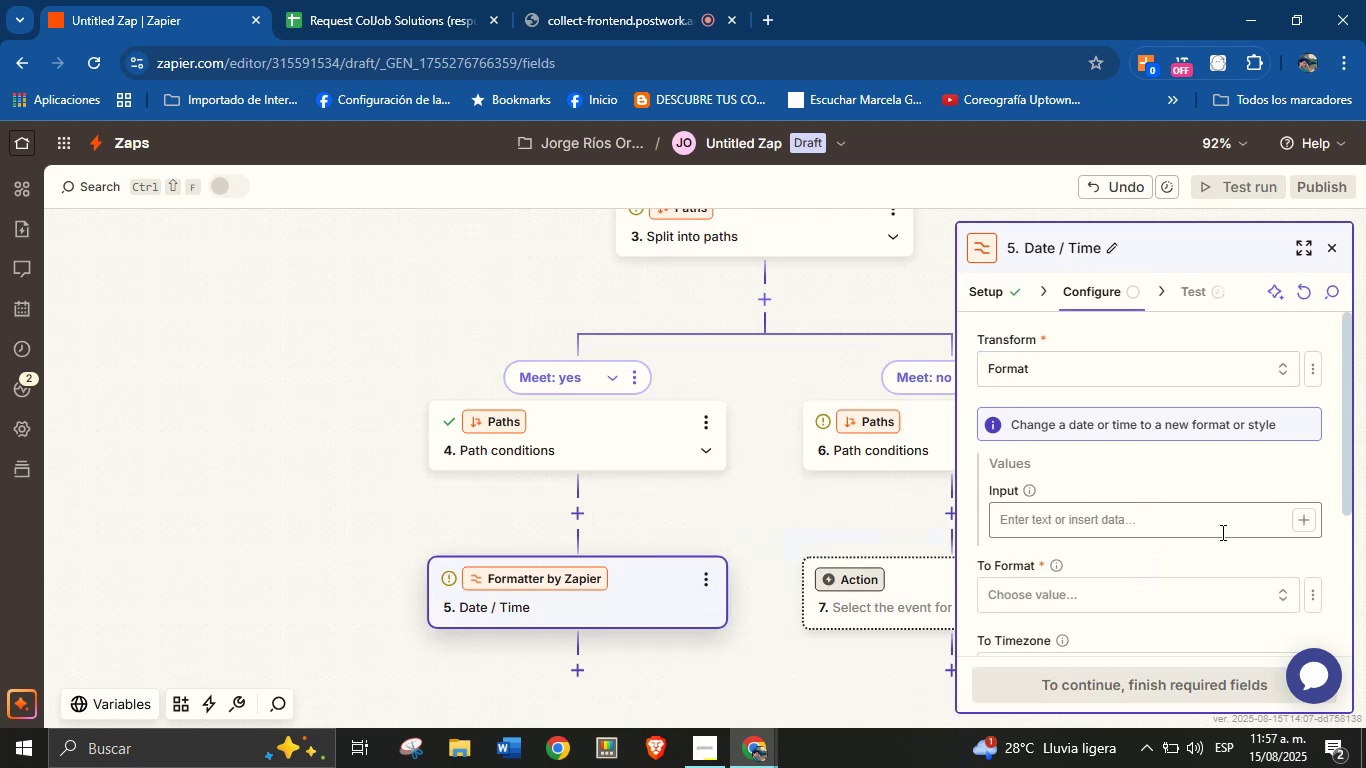 
left_click([1306, 518])
 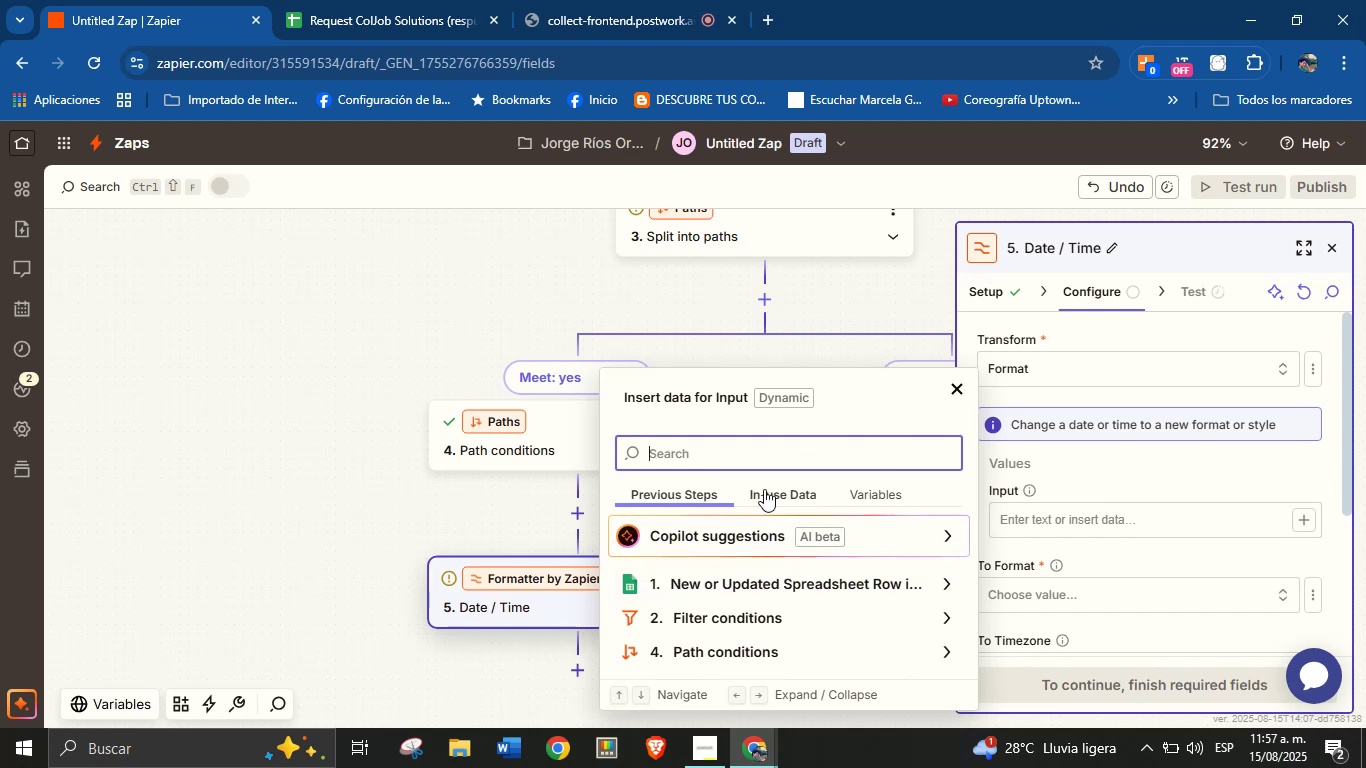 
type(meet)
 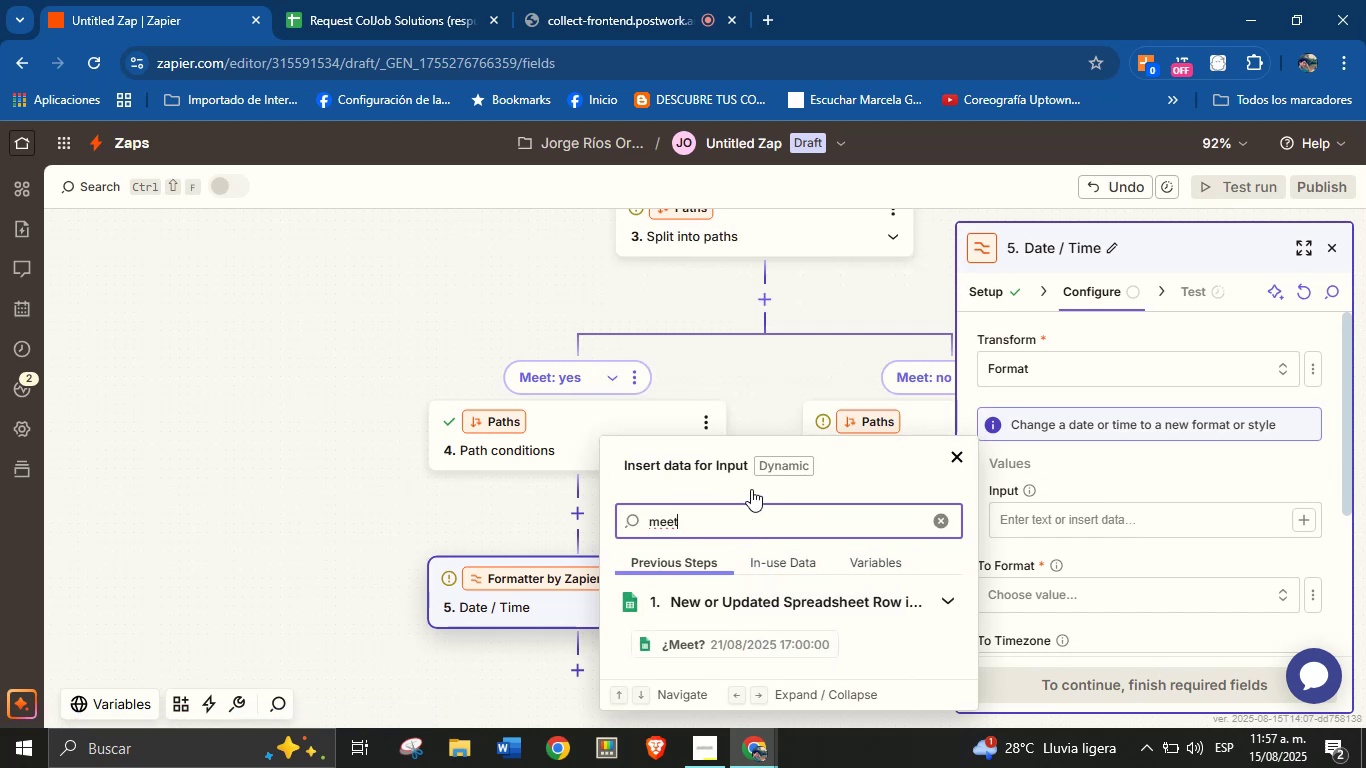 
wait(5.18)
 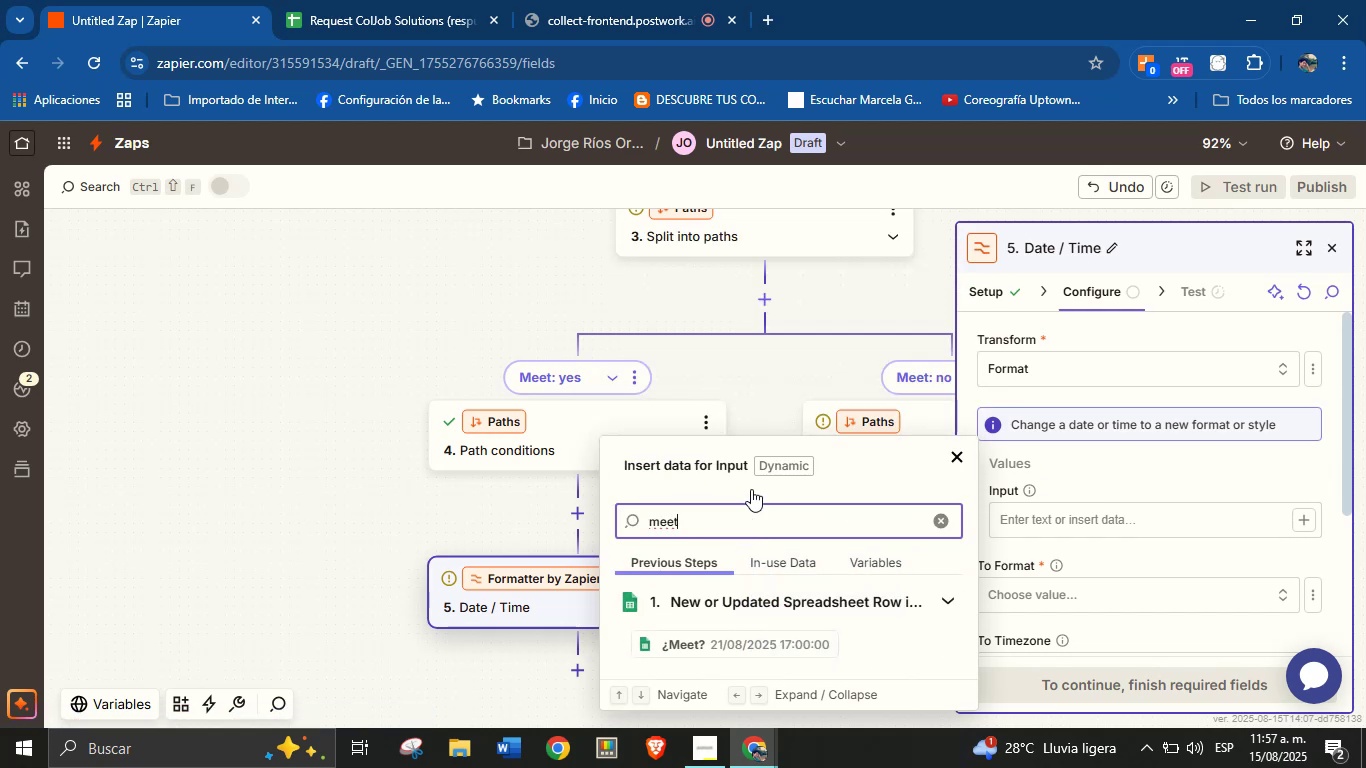 
left_click([726, 642])
 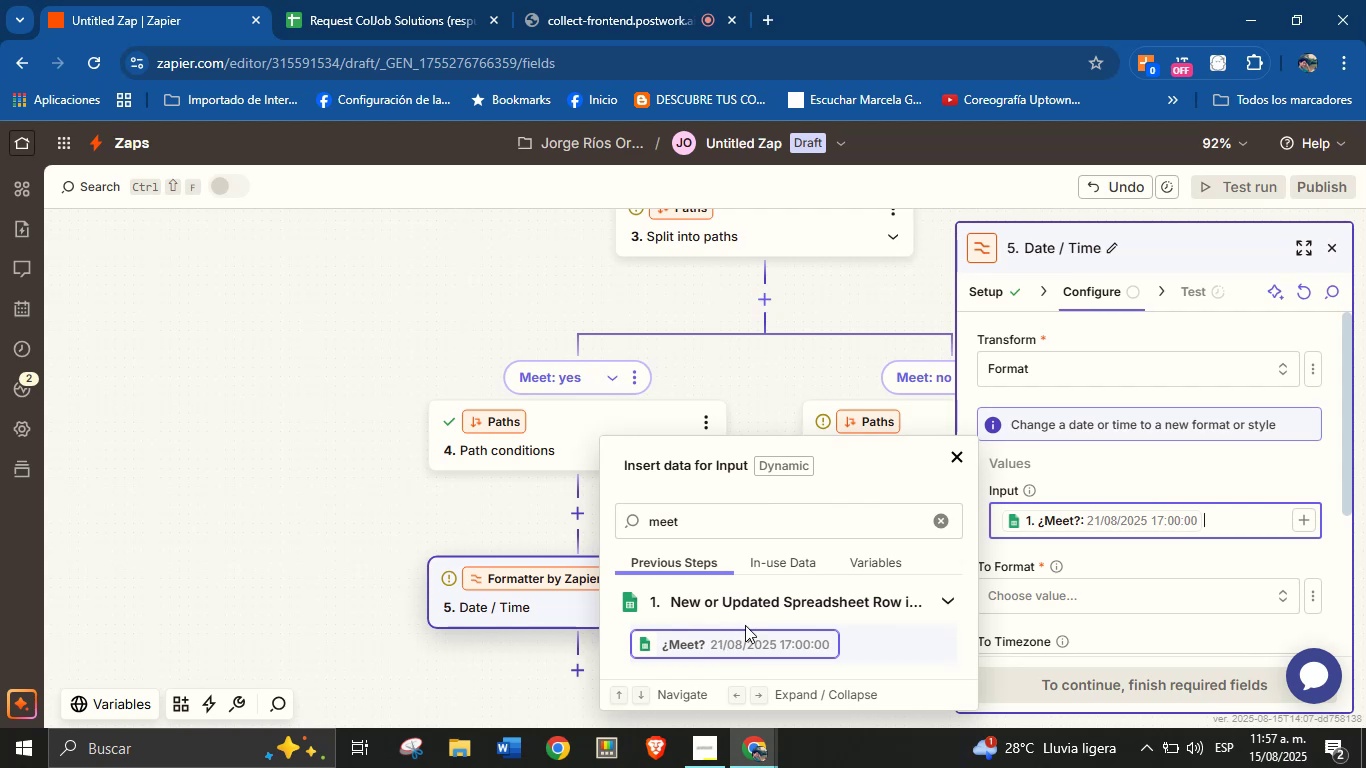 
wait(6.34)
 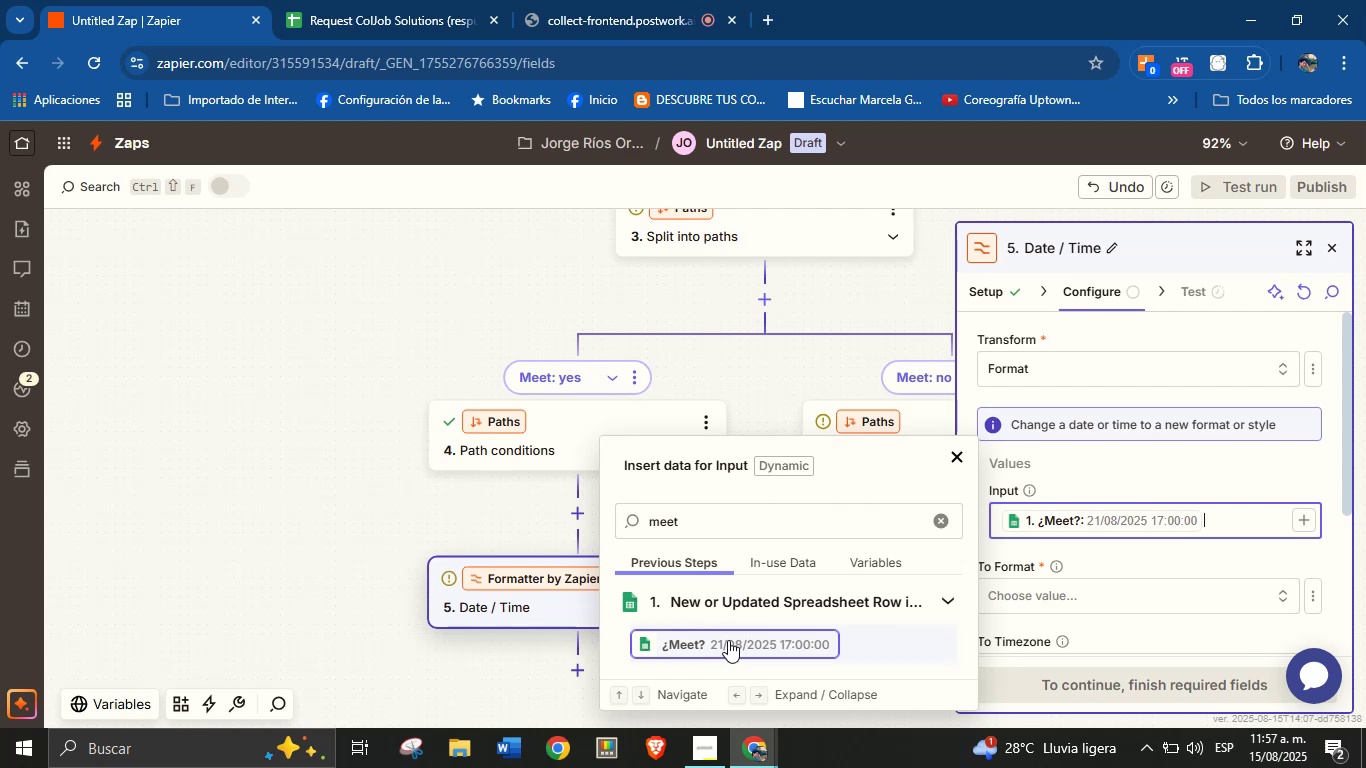 
double_click([1139, 584])
 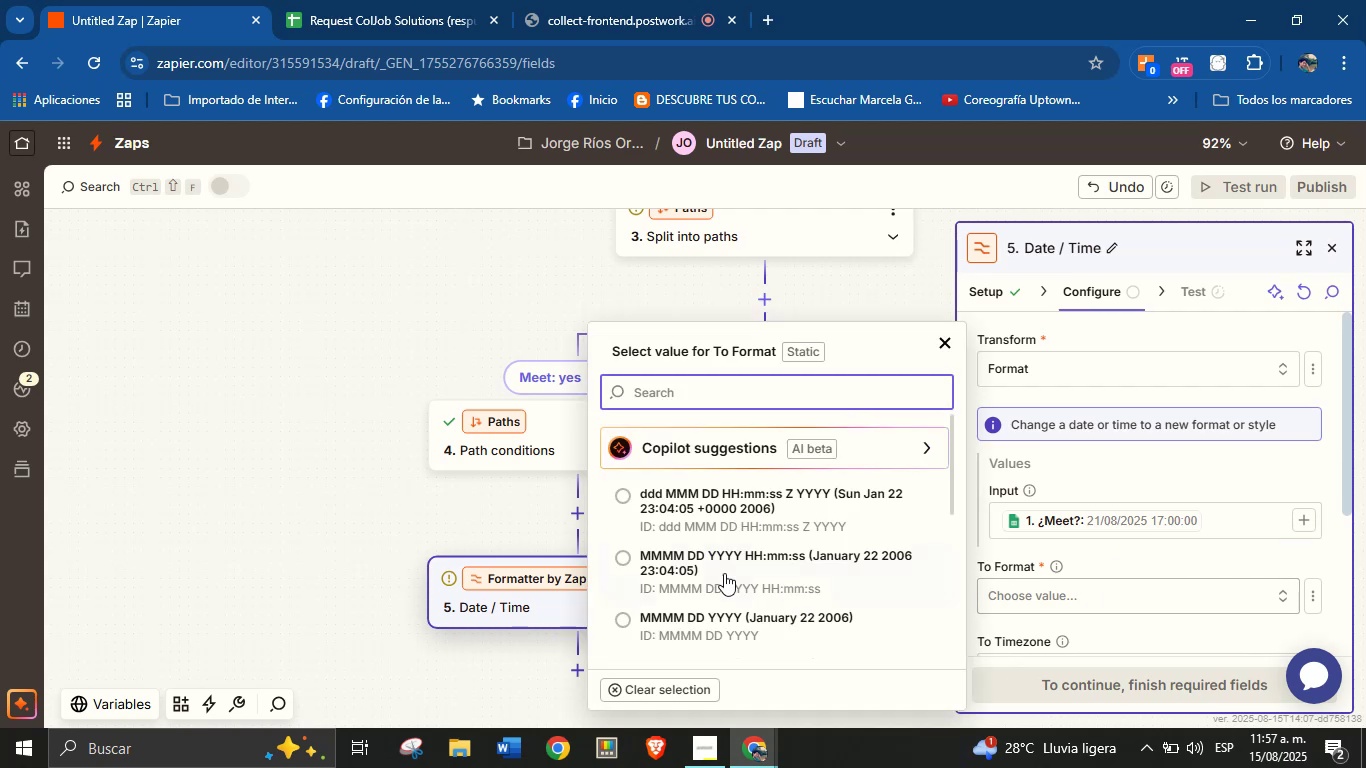 
scroll: coordinate [718, 541], scroll_direction: none, amount: 0.0
 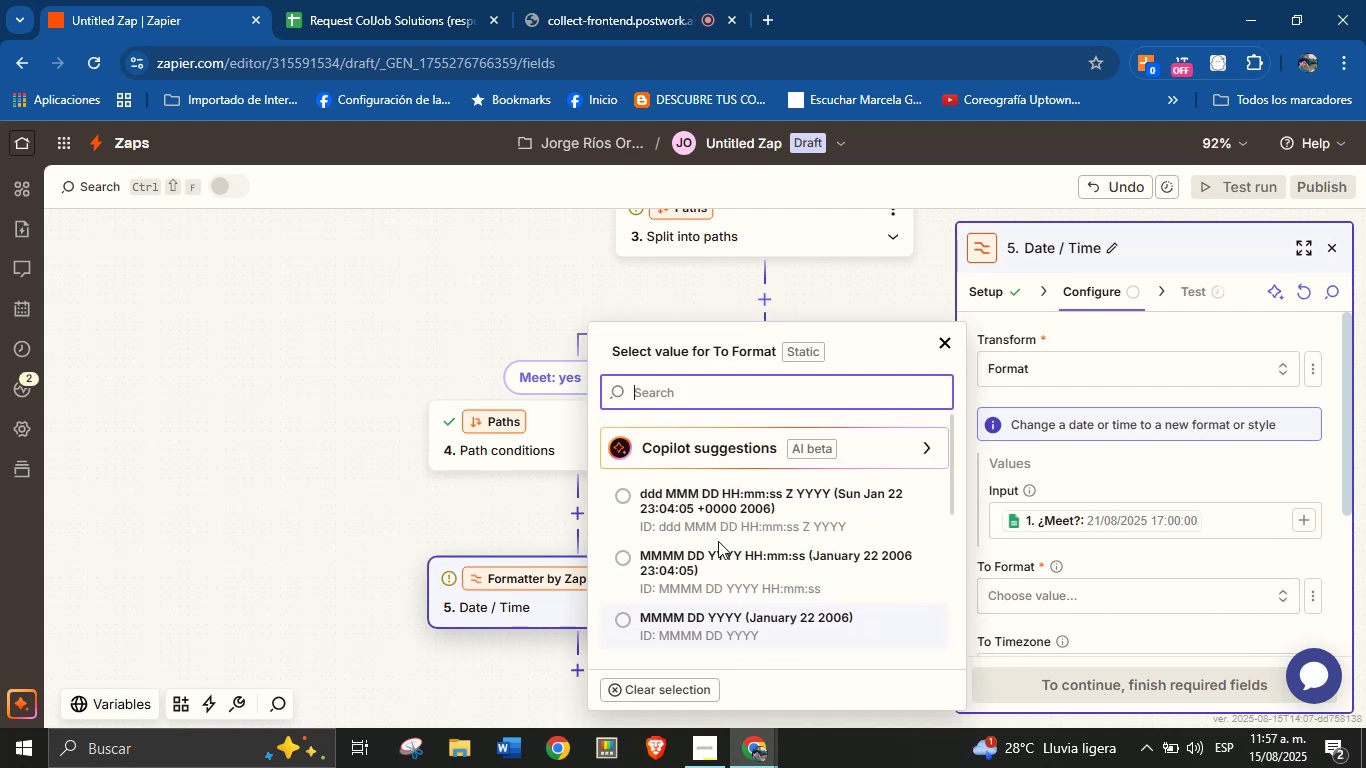 
scroll: coordinate [719, 543], scroll_direction: down, amount: 2.0
 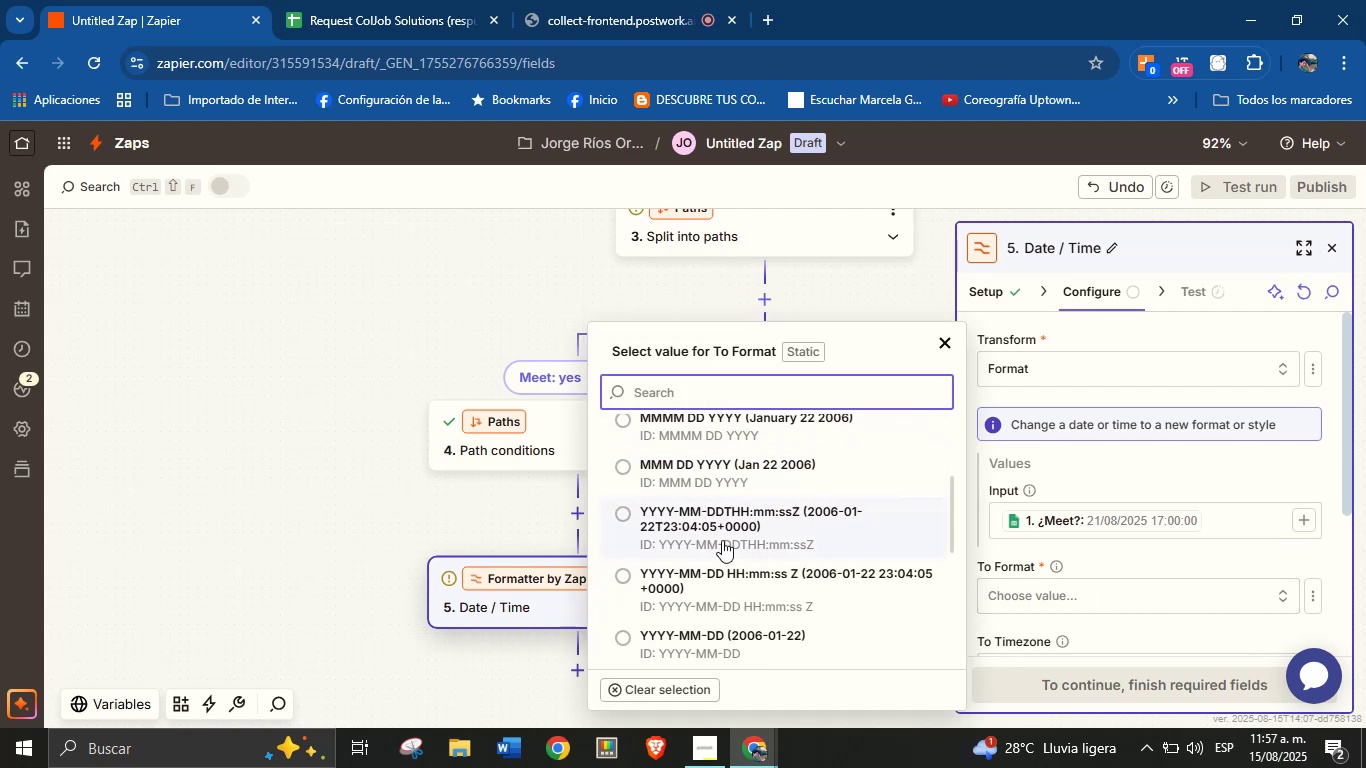 
left_click([734, 521])
 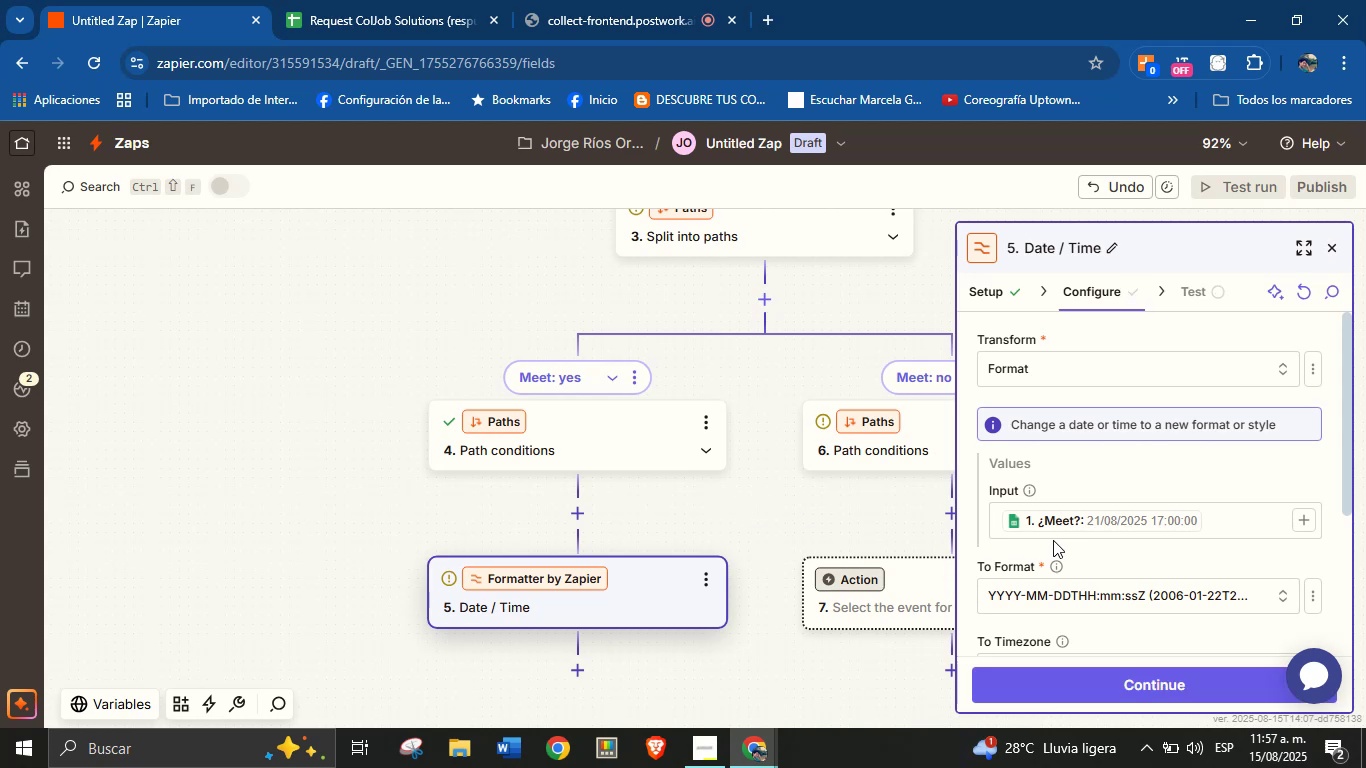 
left_click([1075, 547])
 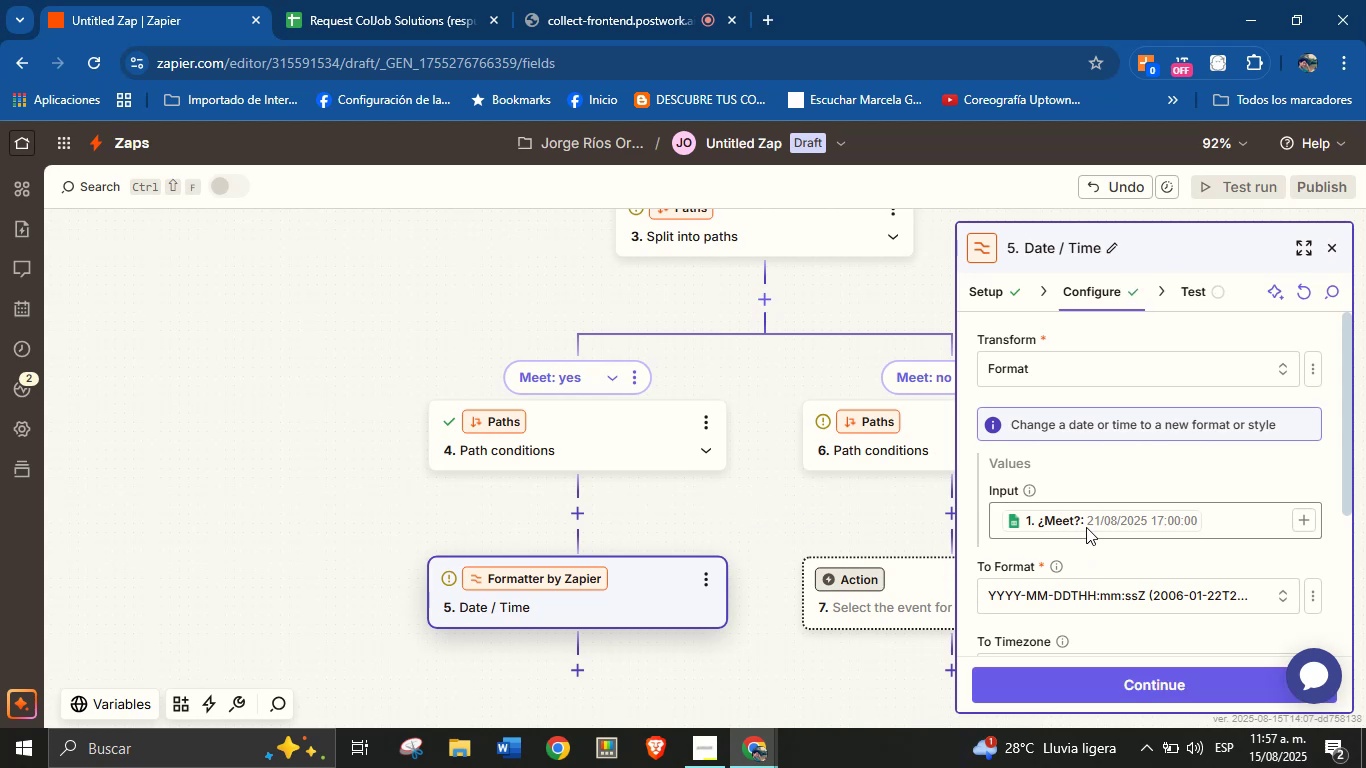 
scroll: coordinate [1091, 535], scroll_direction: down, amount: 2.0
 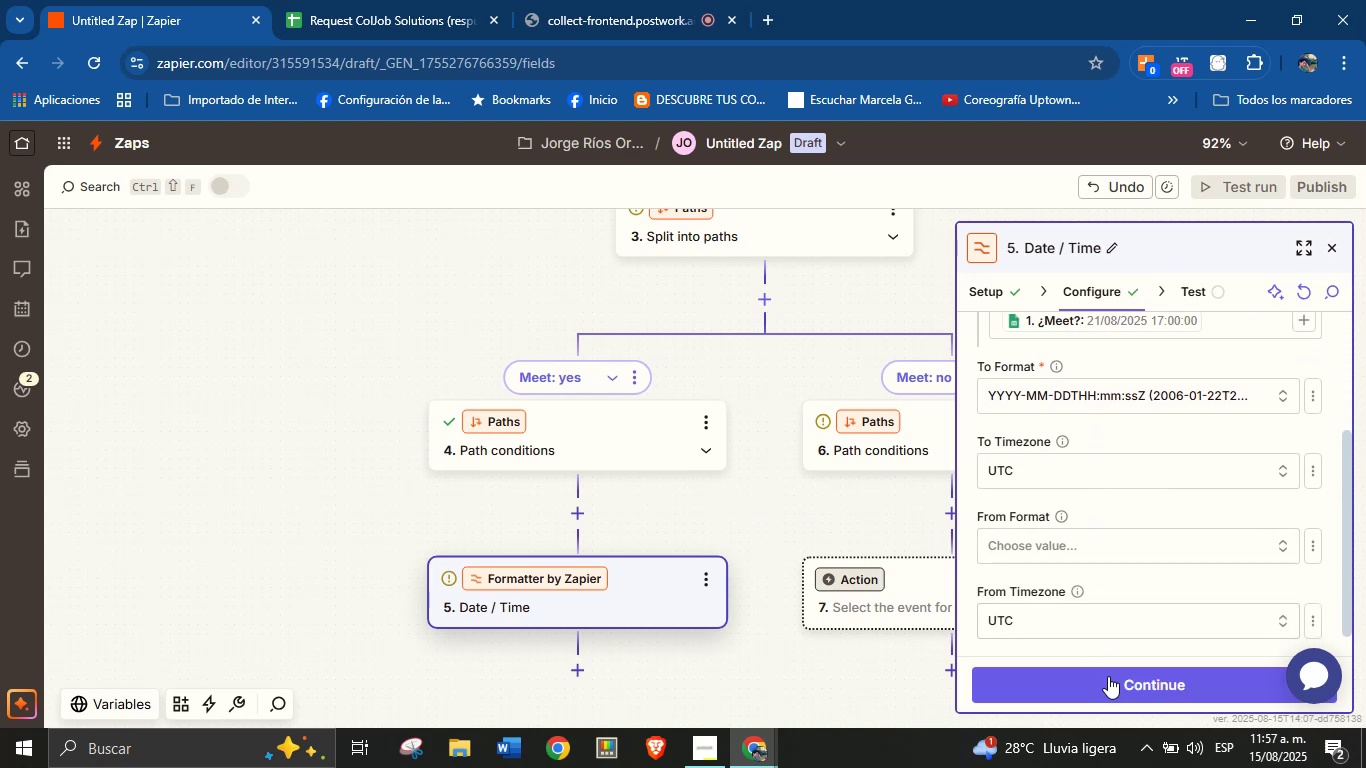 
left_click([1110, 680])
 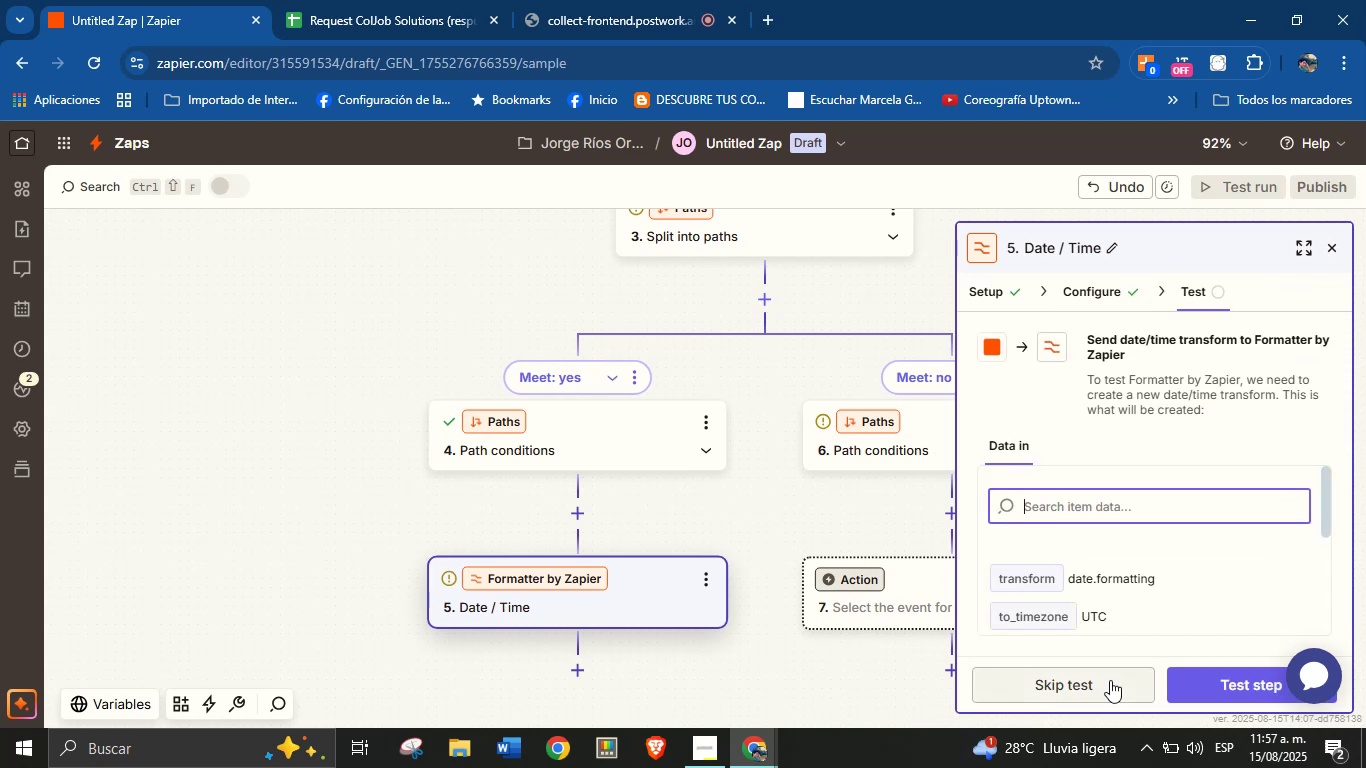 
scroll: coordinate [1210, 600], scroll_direction: down, amount: 9.0
 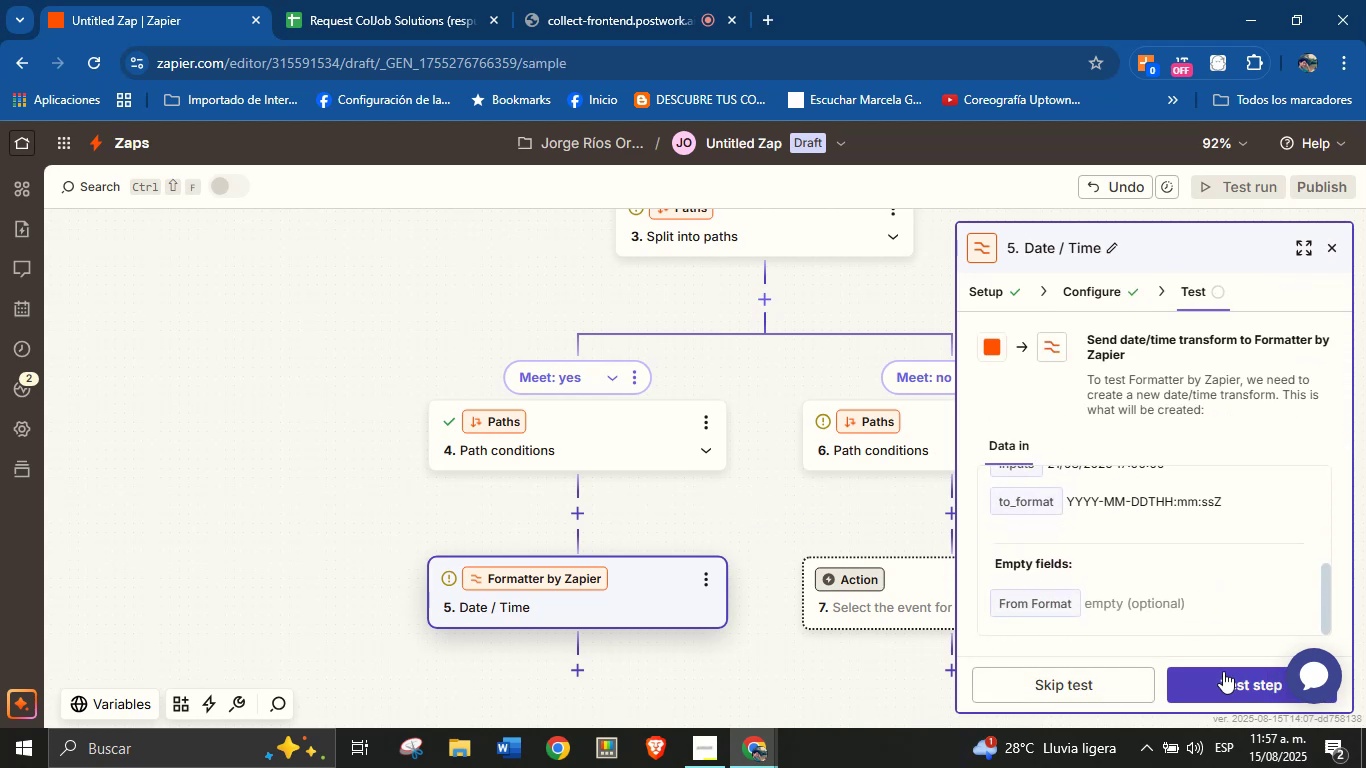 
left_click([1226, 676])
 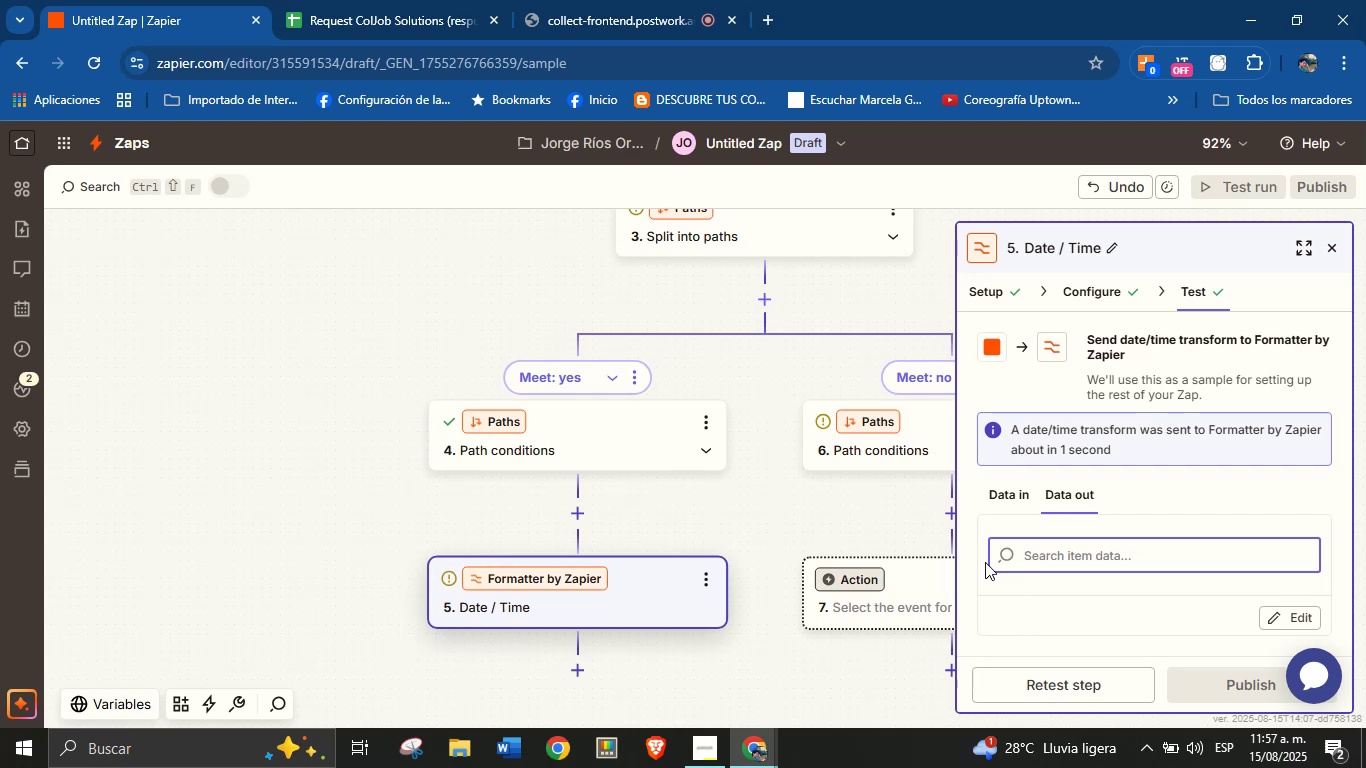 
wait(5.33)
 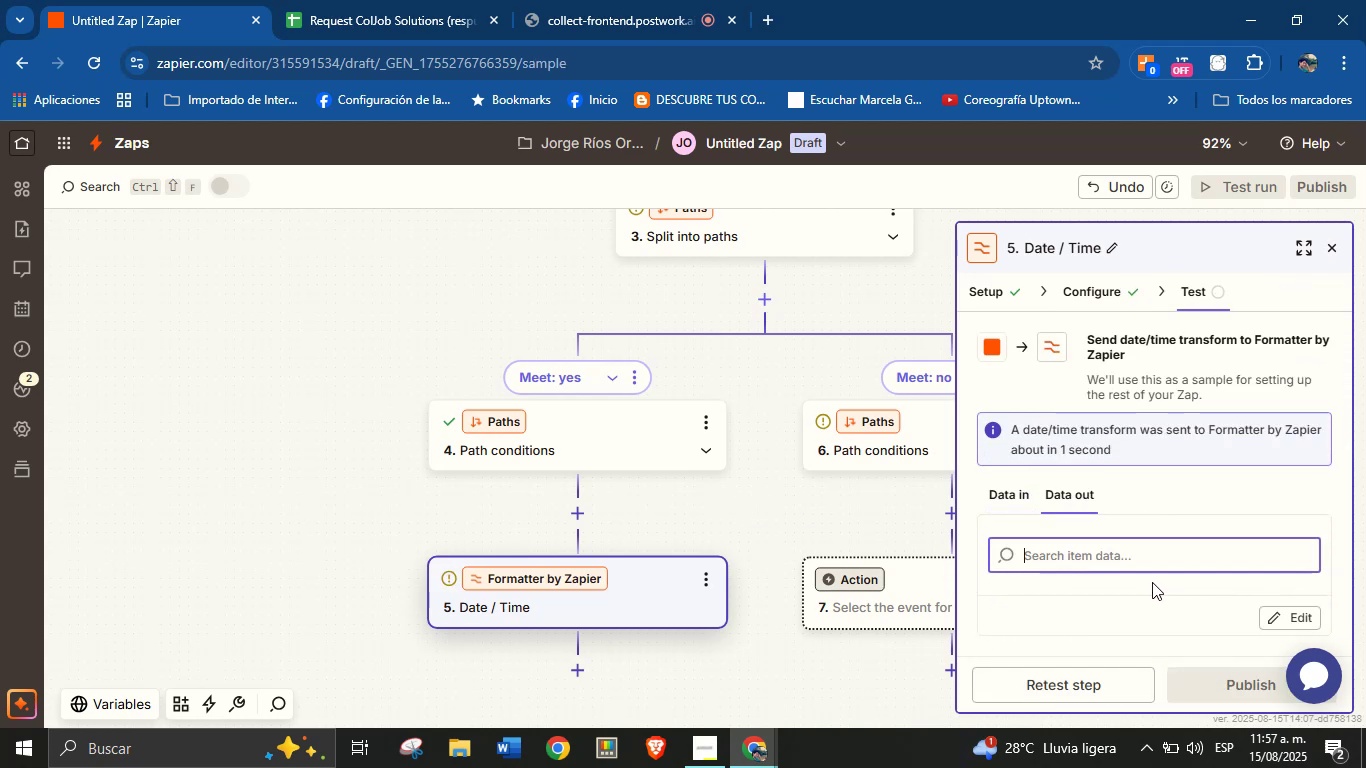 
left_click_drag(start_coordinate=[759, 536], to_coordinate=[740, 458])
 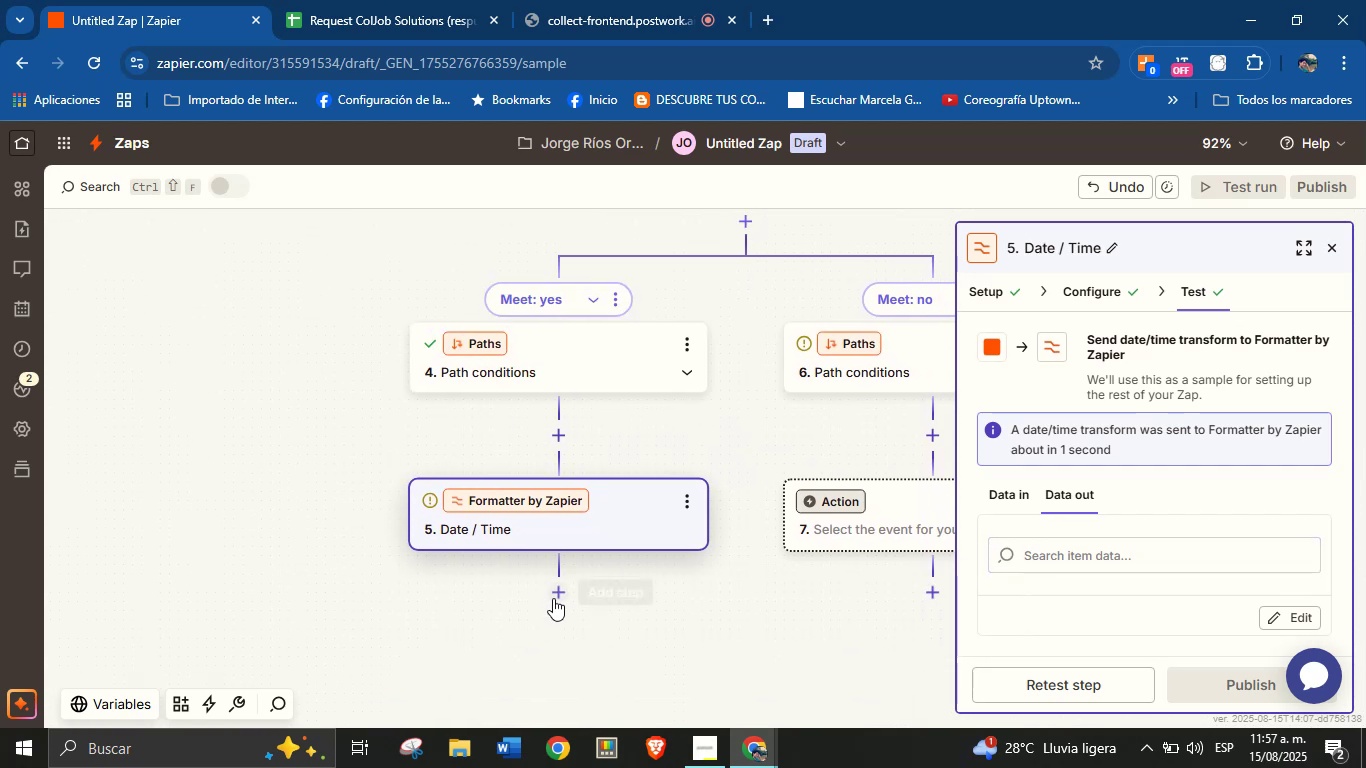 
left_click([557, 594])
 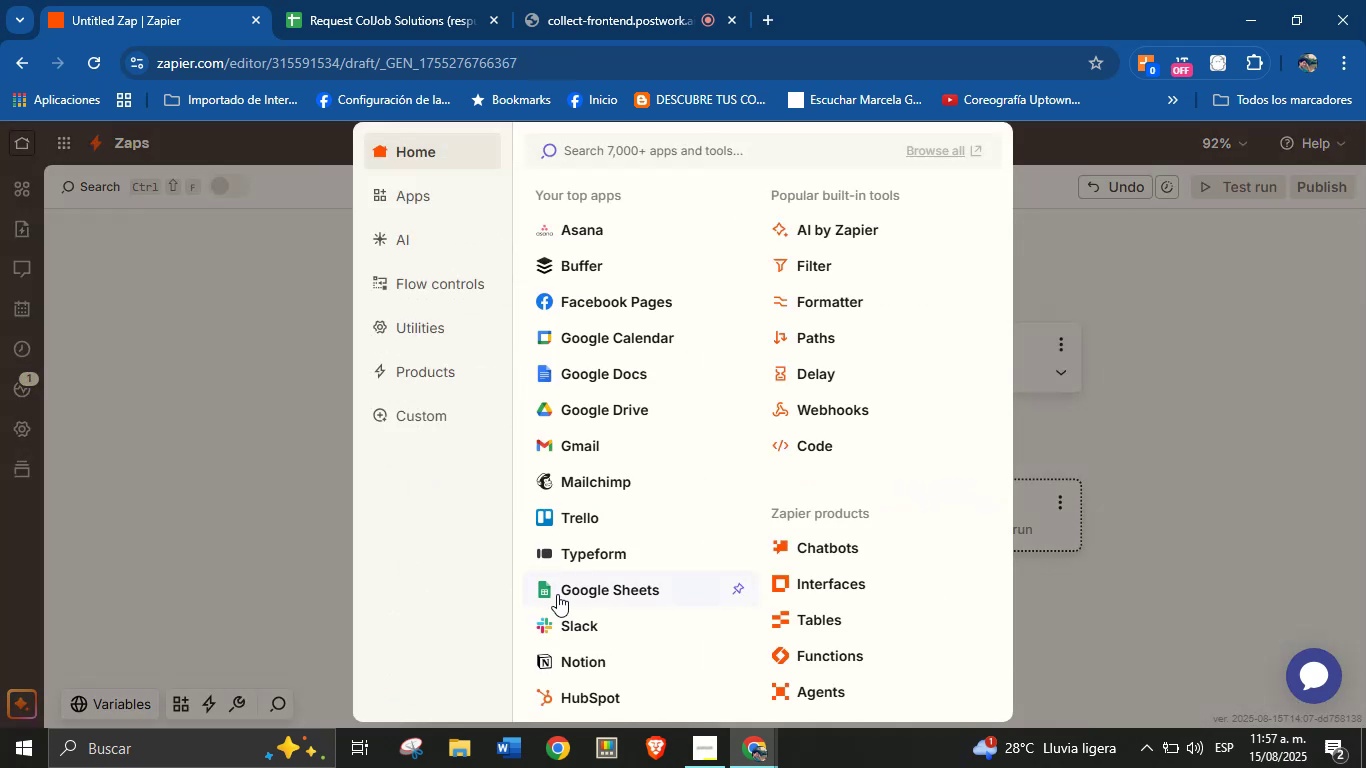 
wait(9.41)
 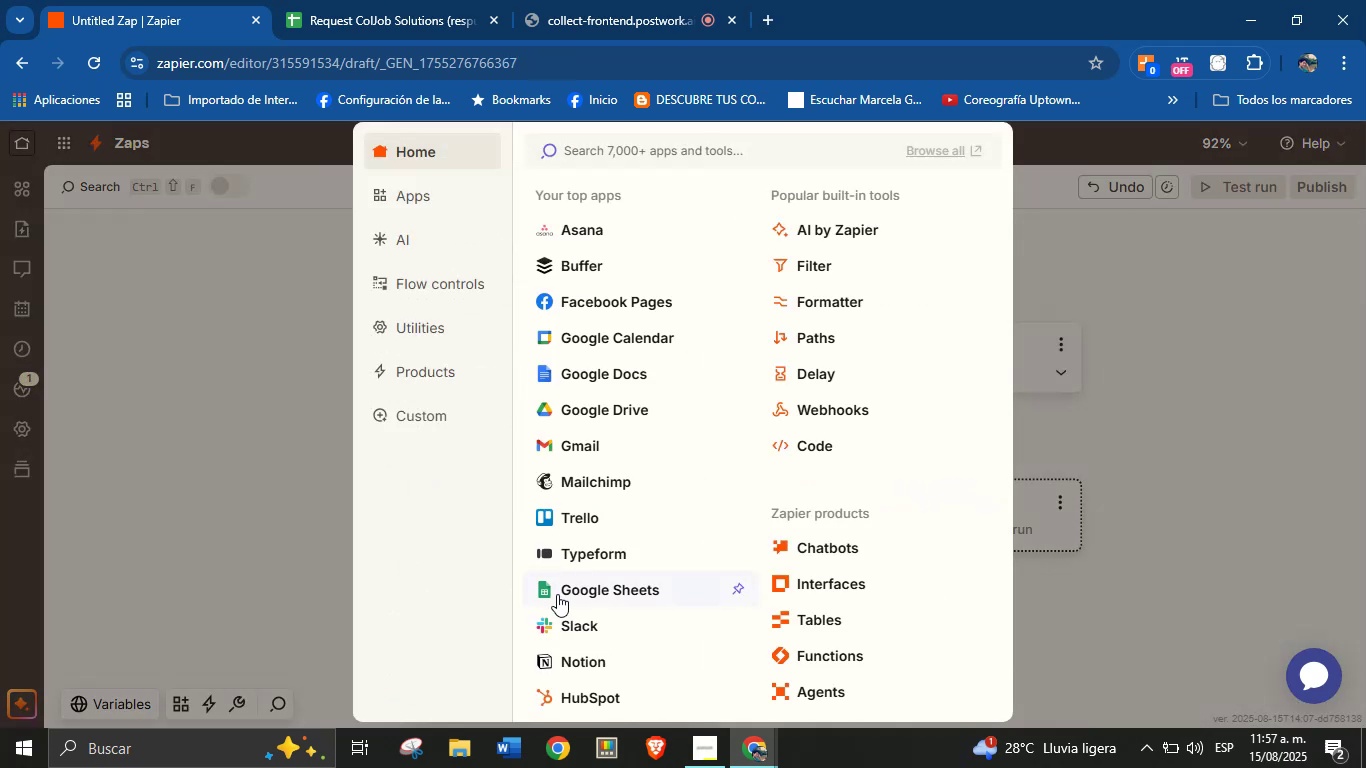 
left_click([867, 301])
 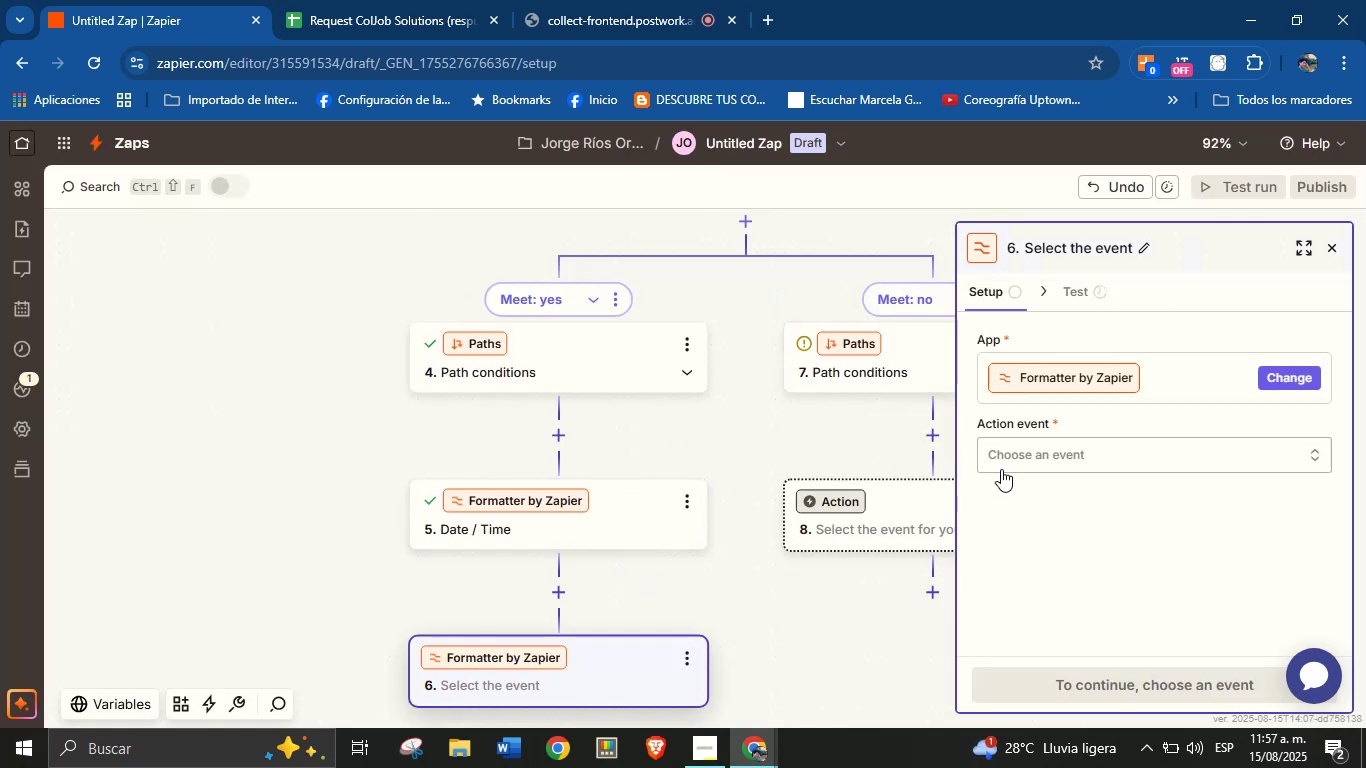 
left_click([1017, 462])
 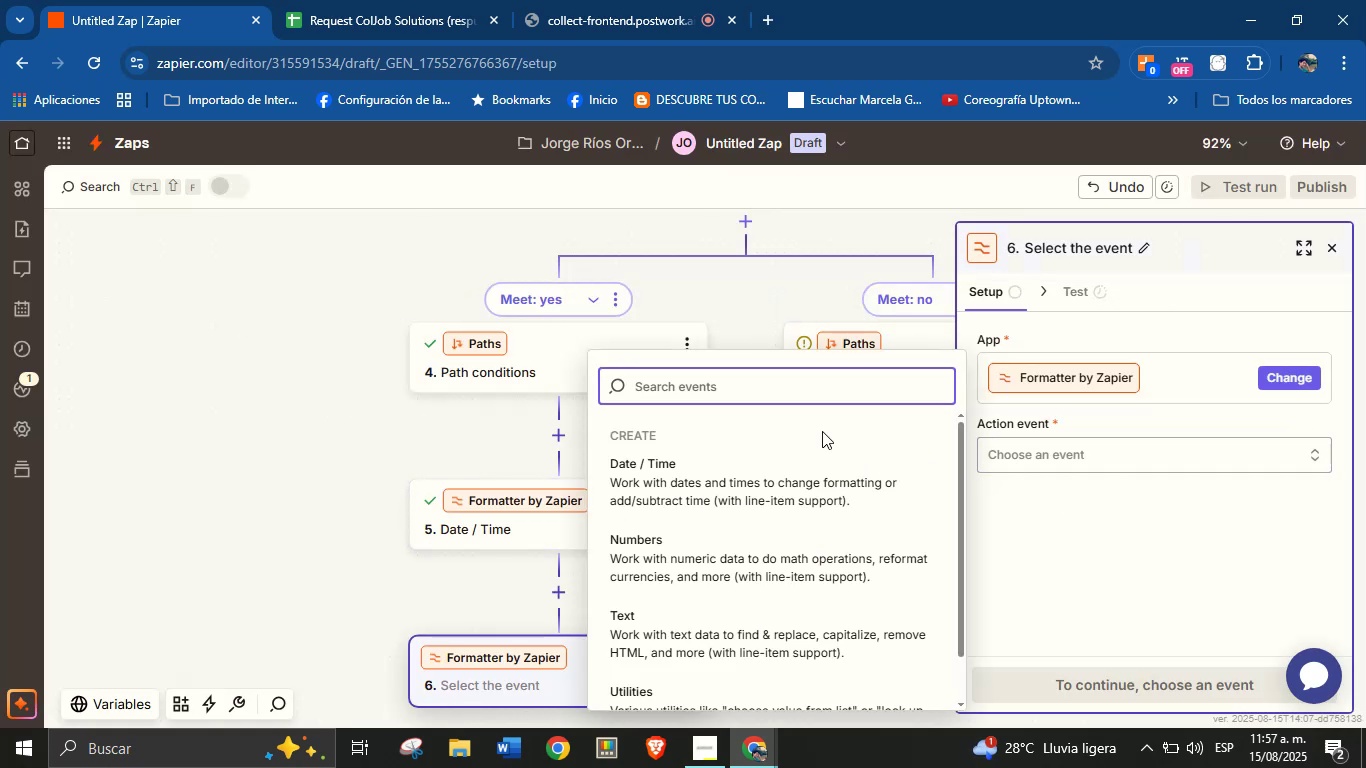 
left_click([717, 487])
 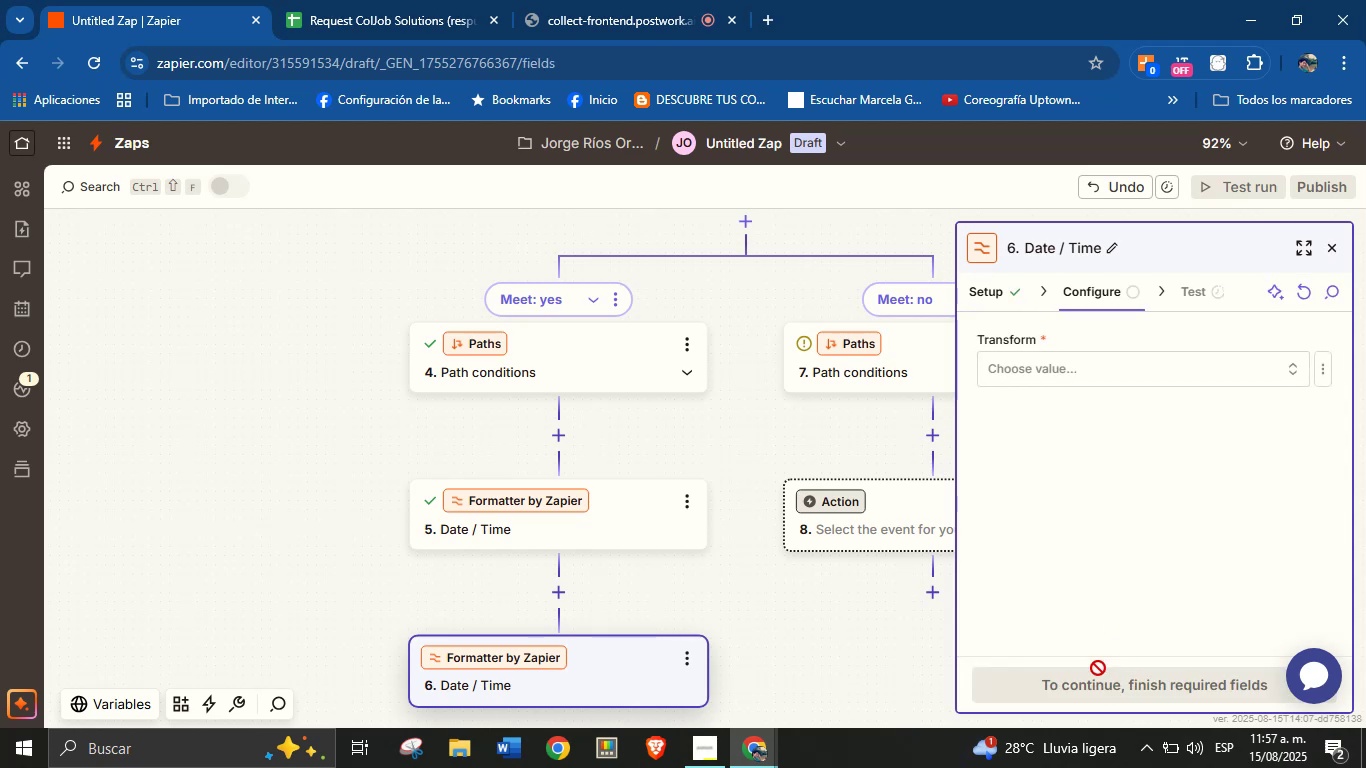 
left_click([1077, 360])
 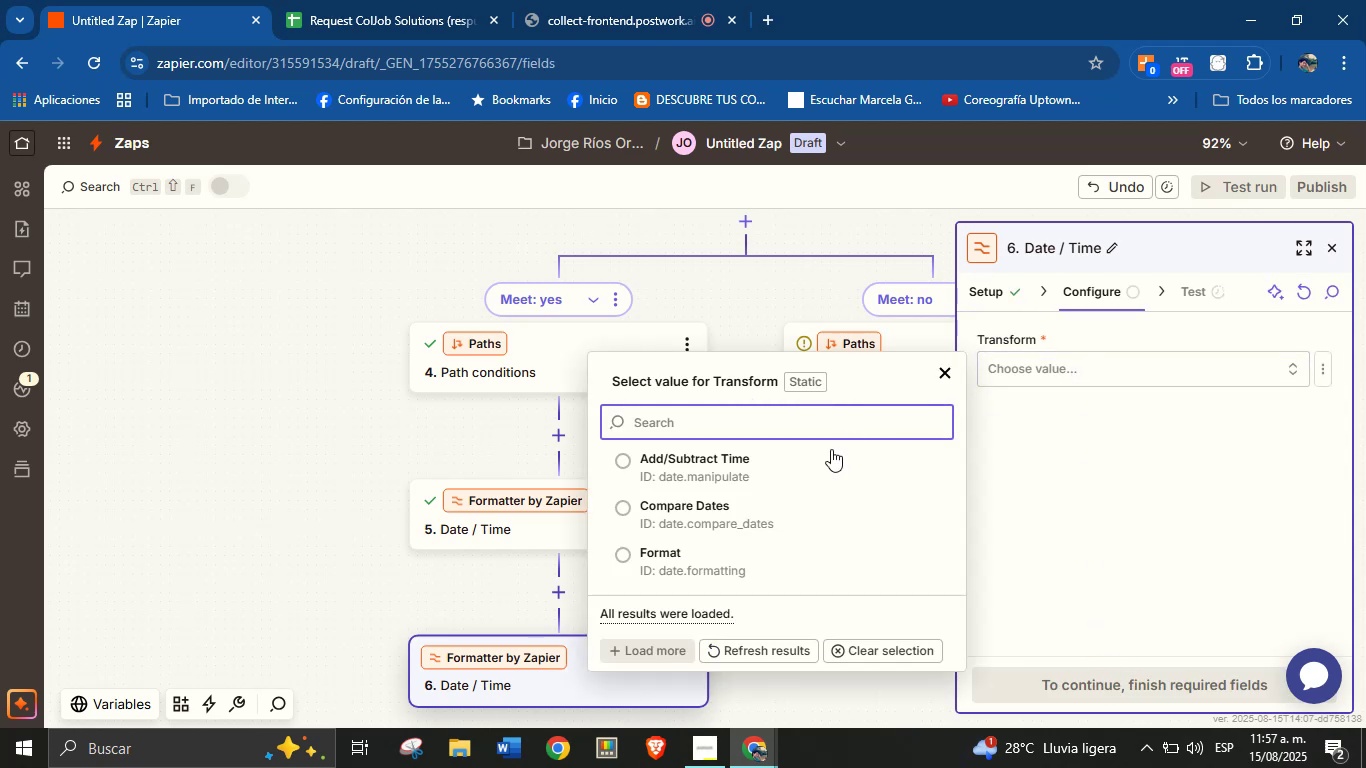 
left_click([775, 474])
 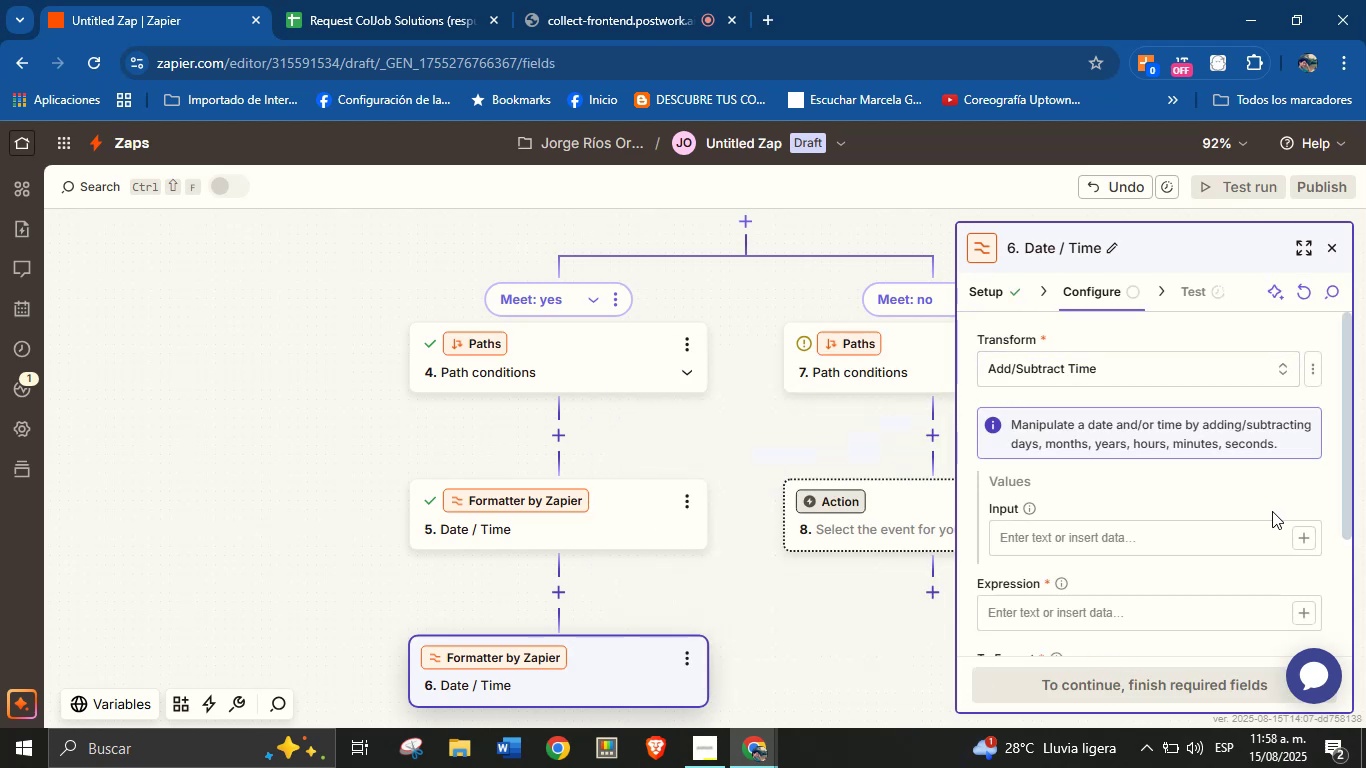 
left_click([1301, 542])
 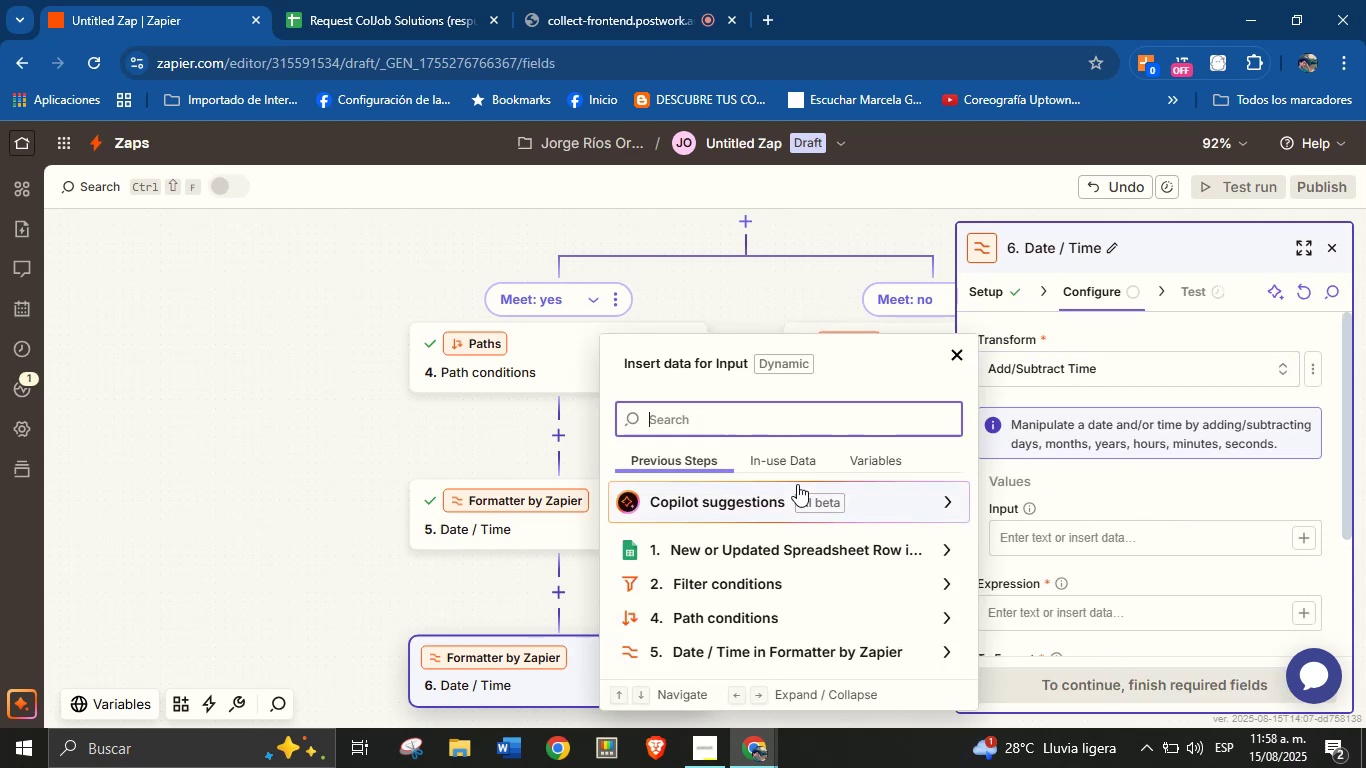 
type(mee)
 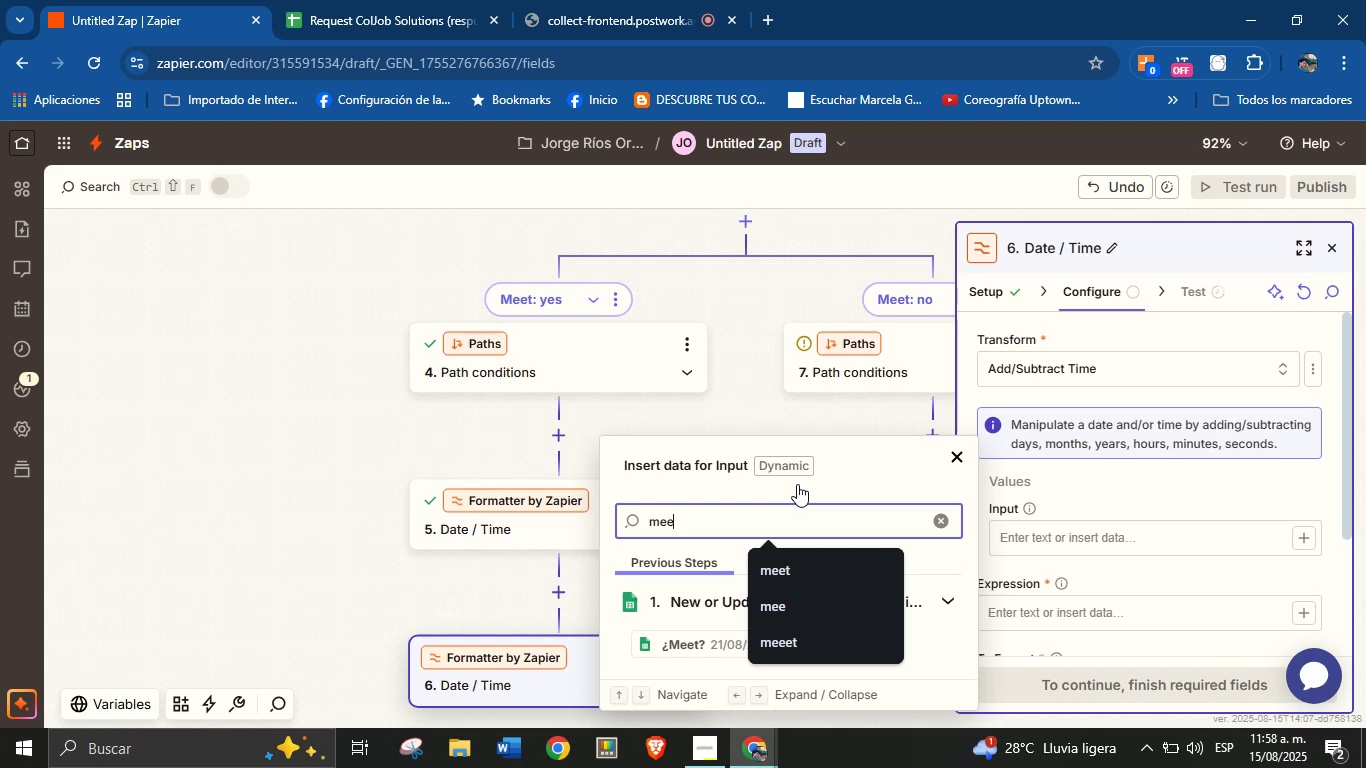 
wait(18.07)
 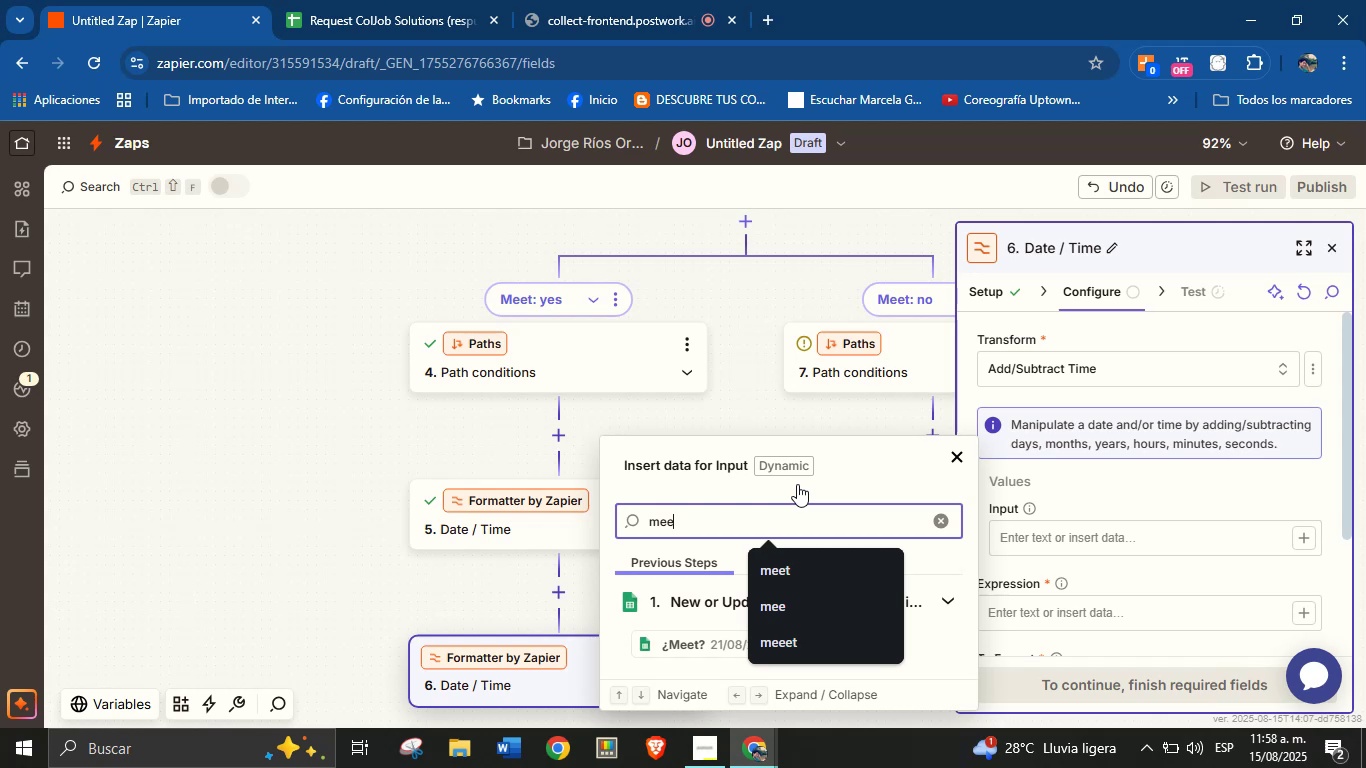 
left_click([689, 649])
 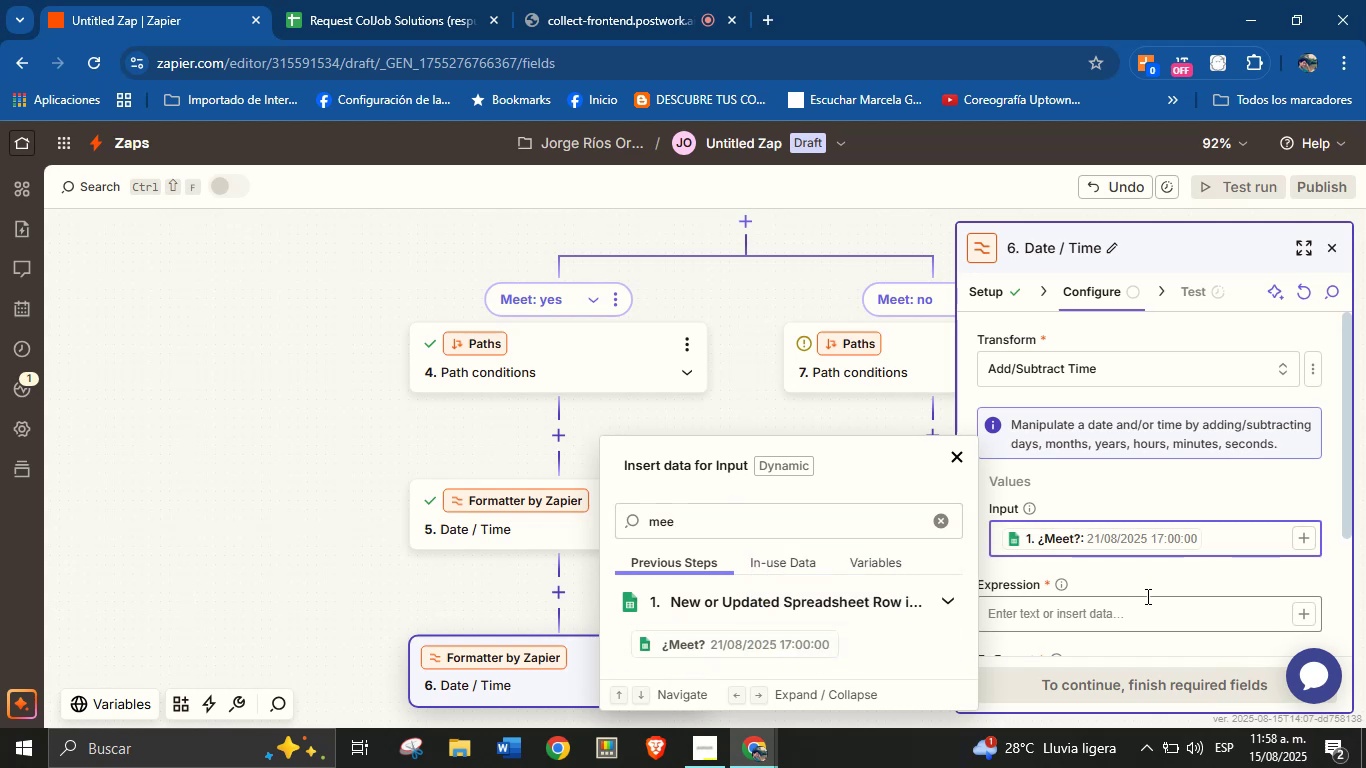 
left_click([1155, 590])
 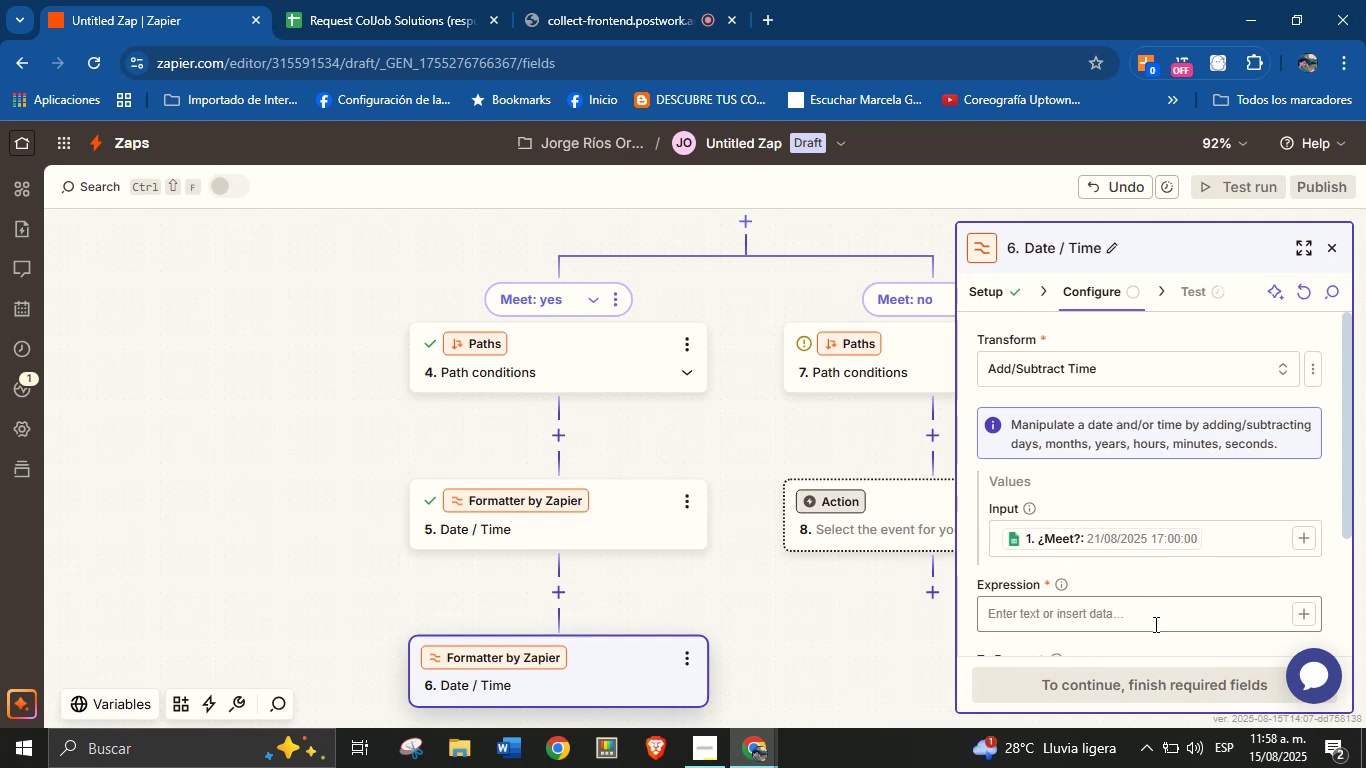 
left_click([1154, 619])
 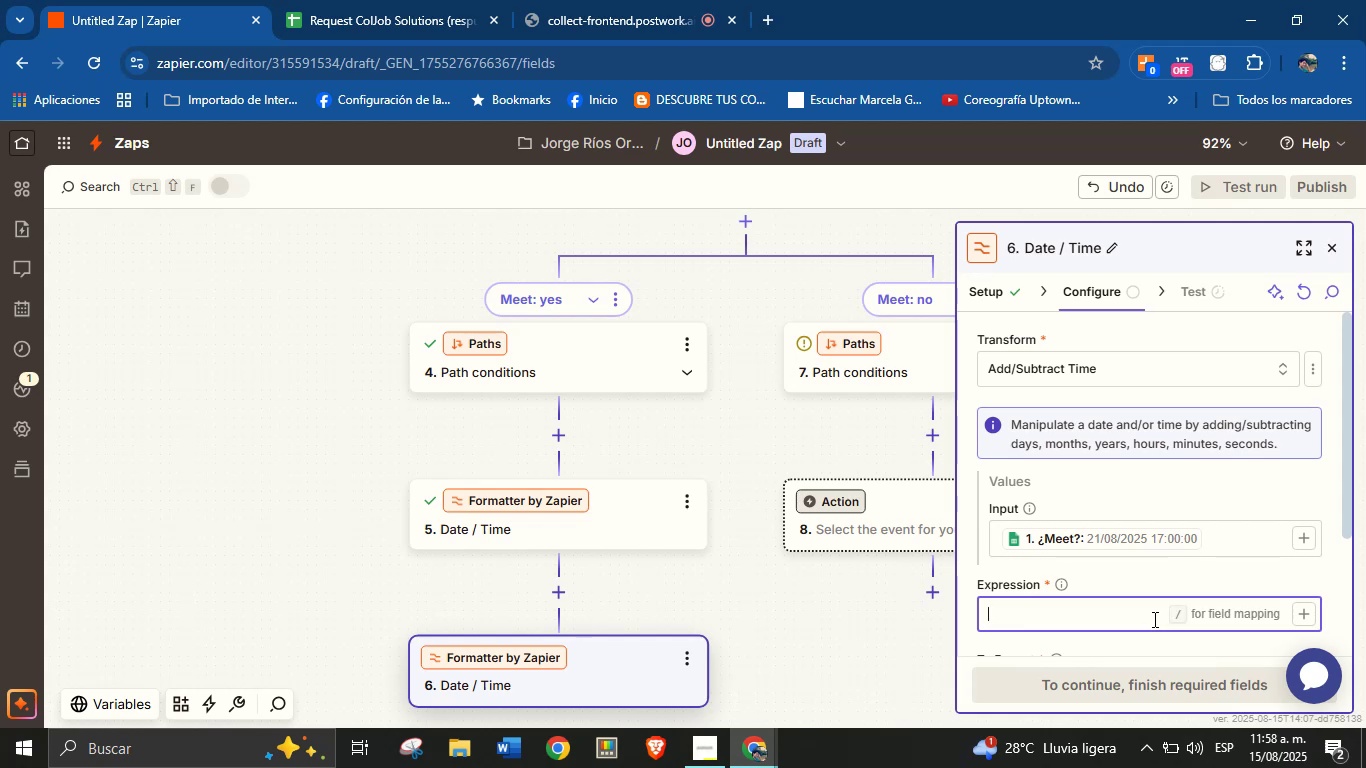 
type(=1 hour)
 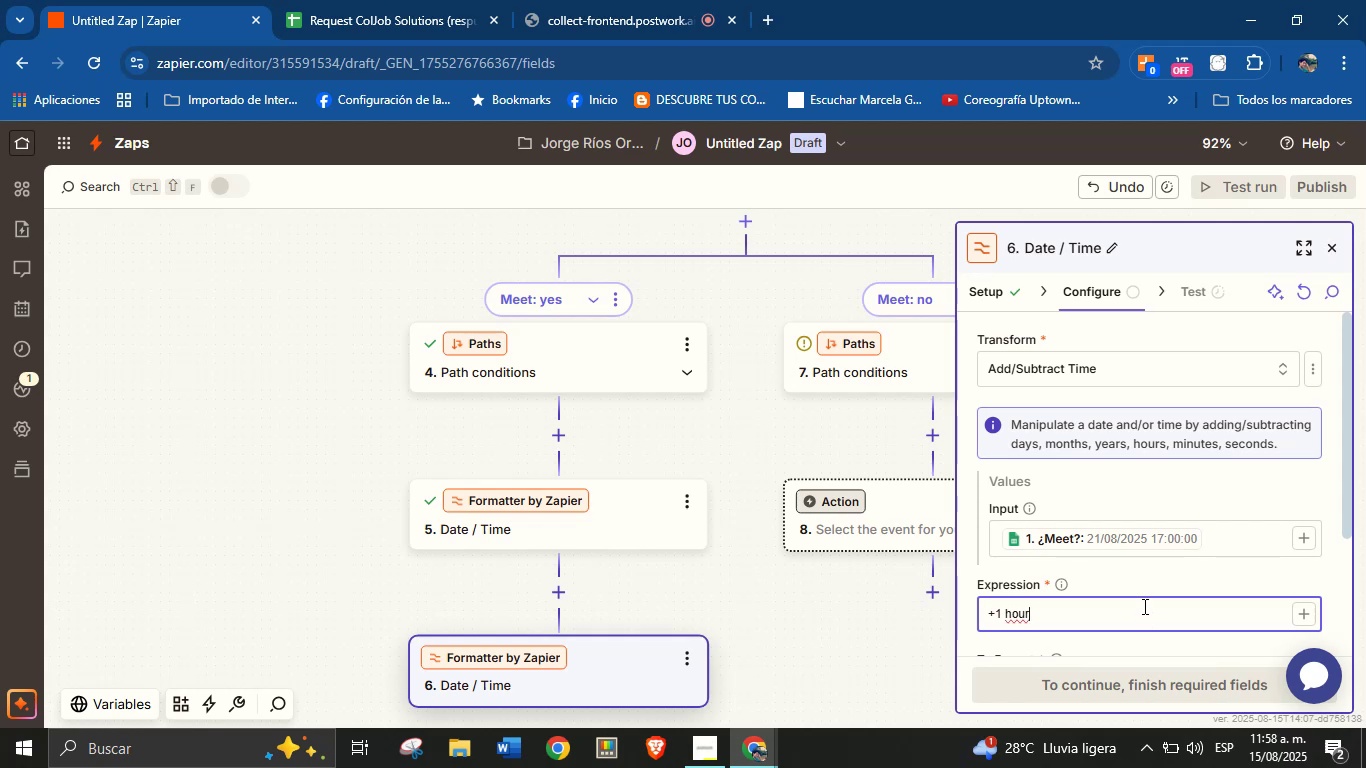 
left_click([1143, 577])
 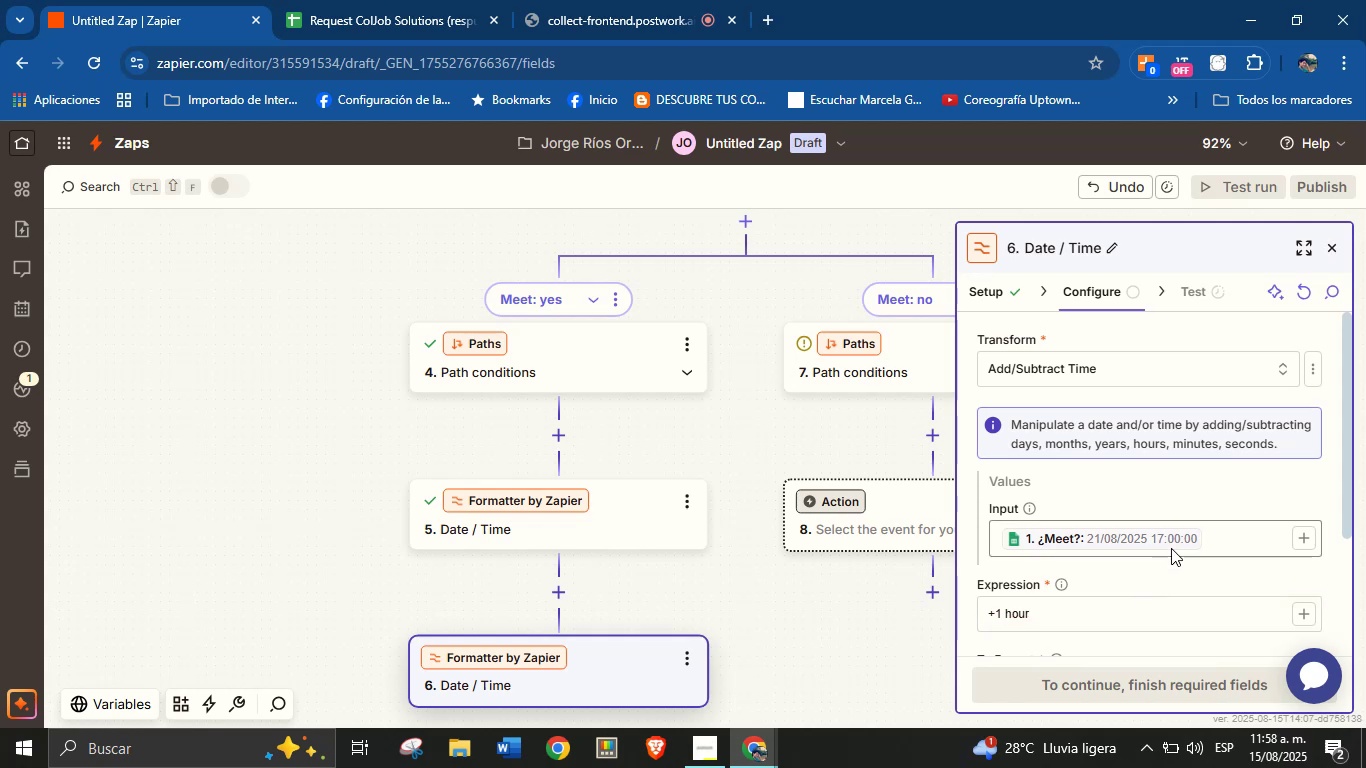 
scroll: coordinate [1180, 493], scroll_direction: down, amount: 2.0
 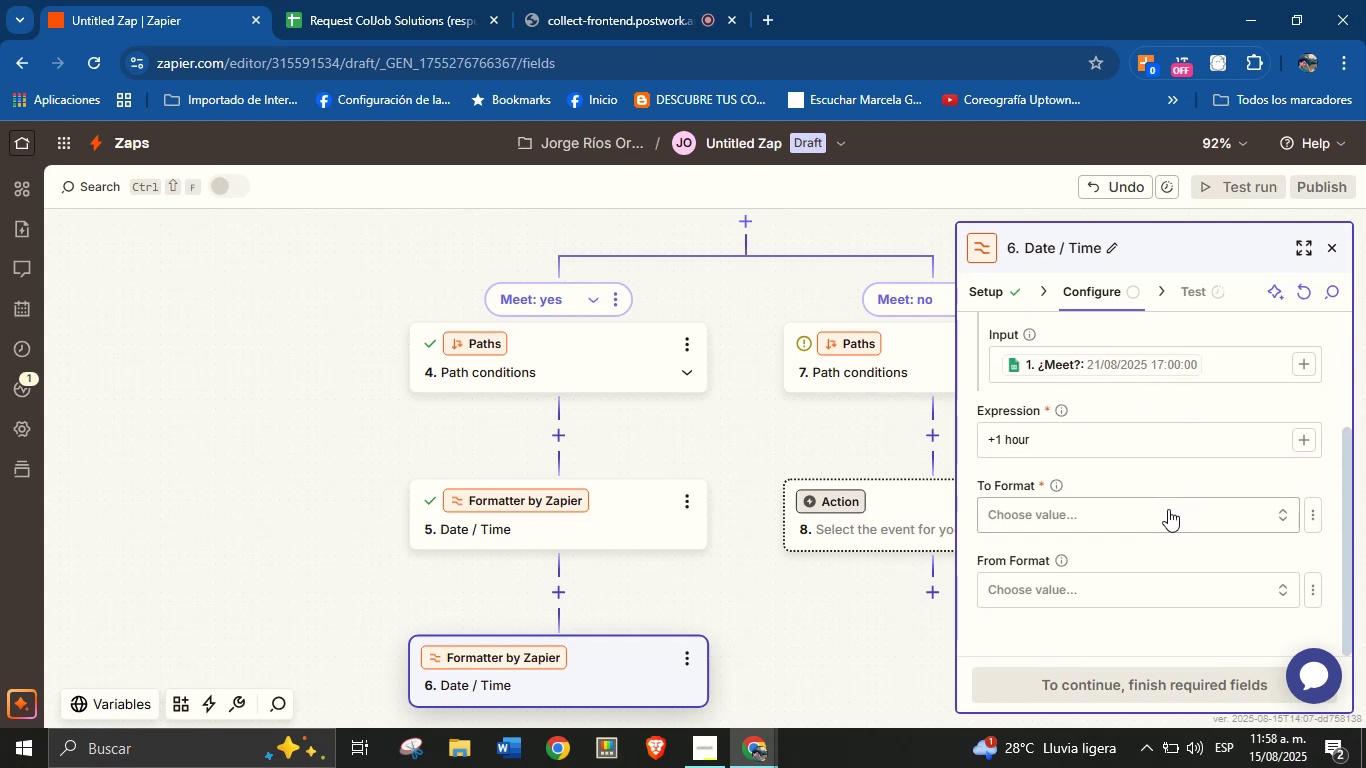 
left_click([1166, 510])
 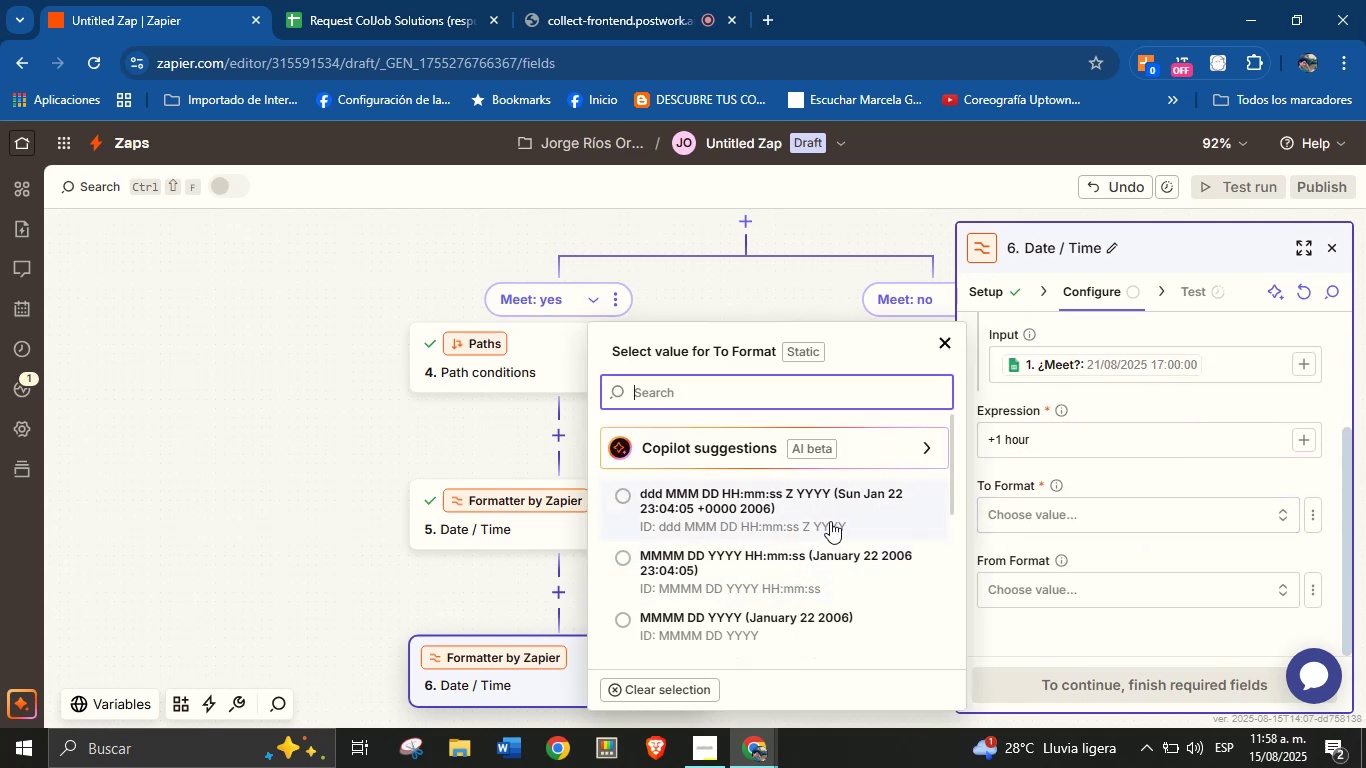 
scroll: coordinate [826, 521], scroll_direction: down, amount: 2.0
 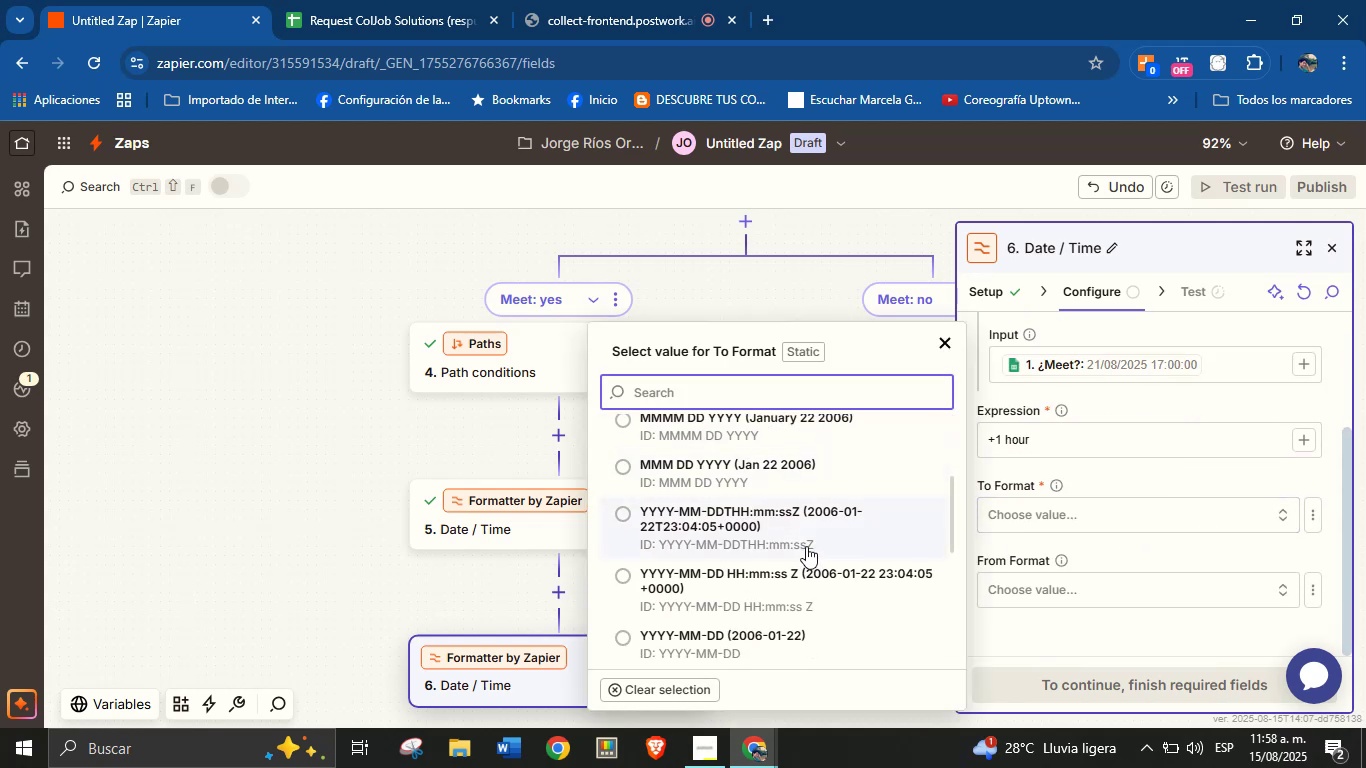 
left_click([805, 539])
 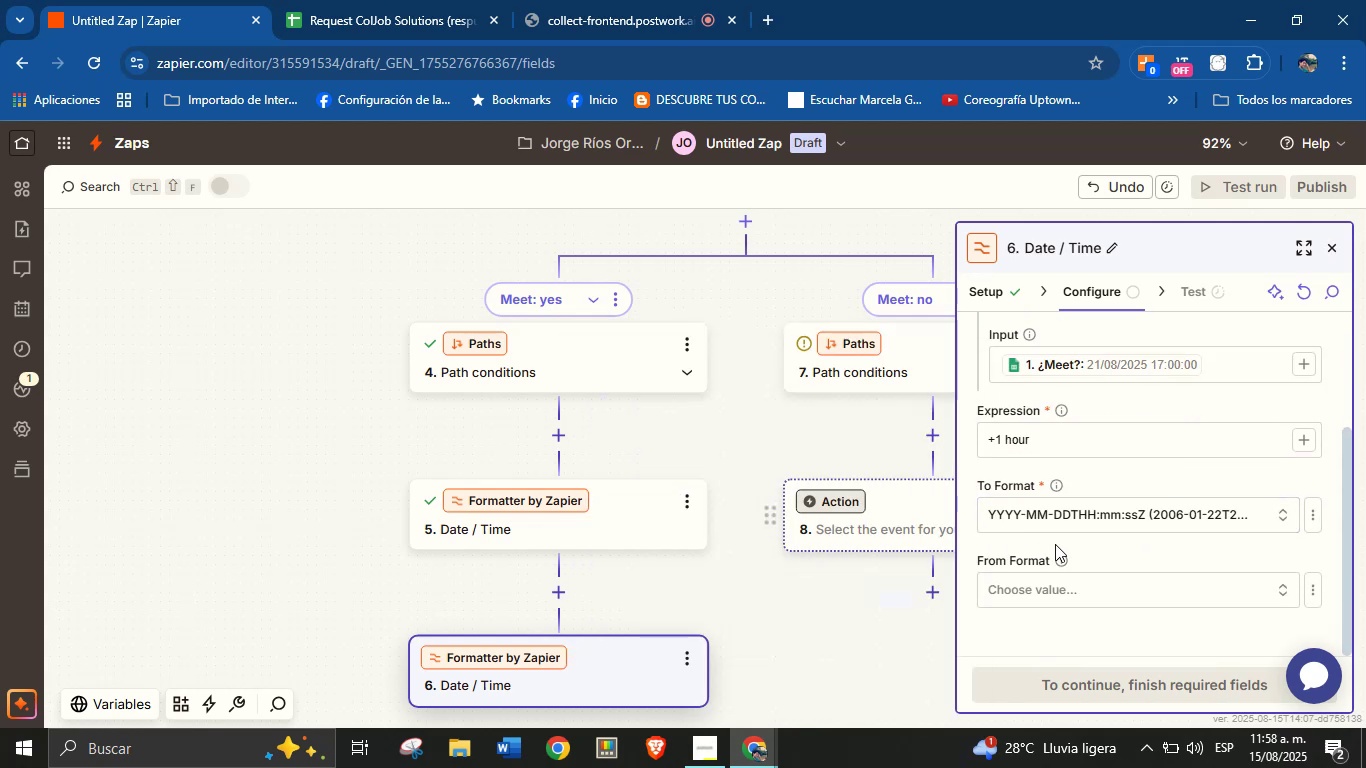 
left_click([1135, 558])
 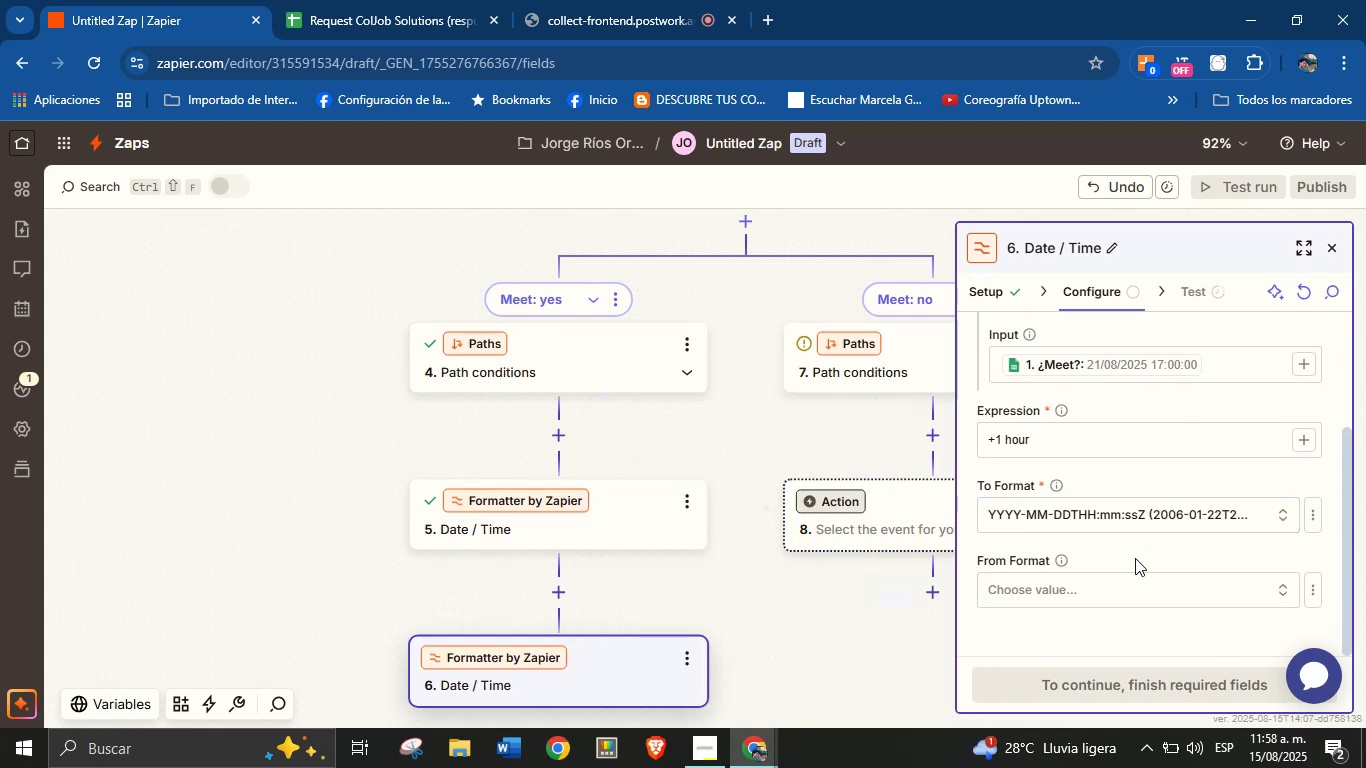 
scroll: coordinate [1140, 547], scroll_direction: down, amount: 2.0
 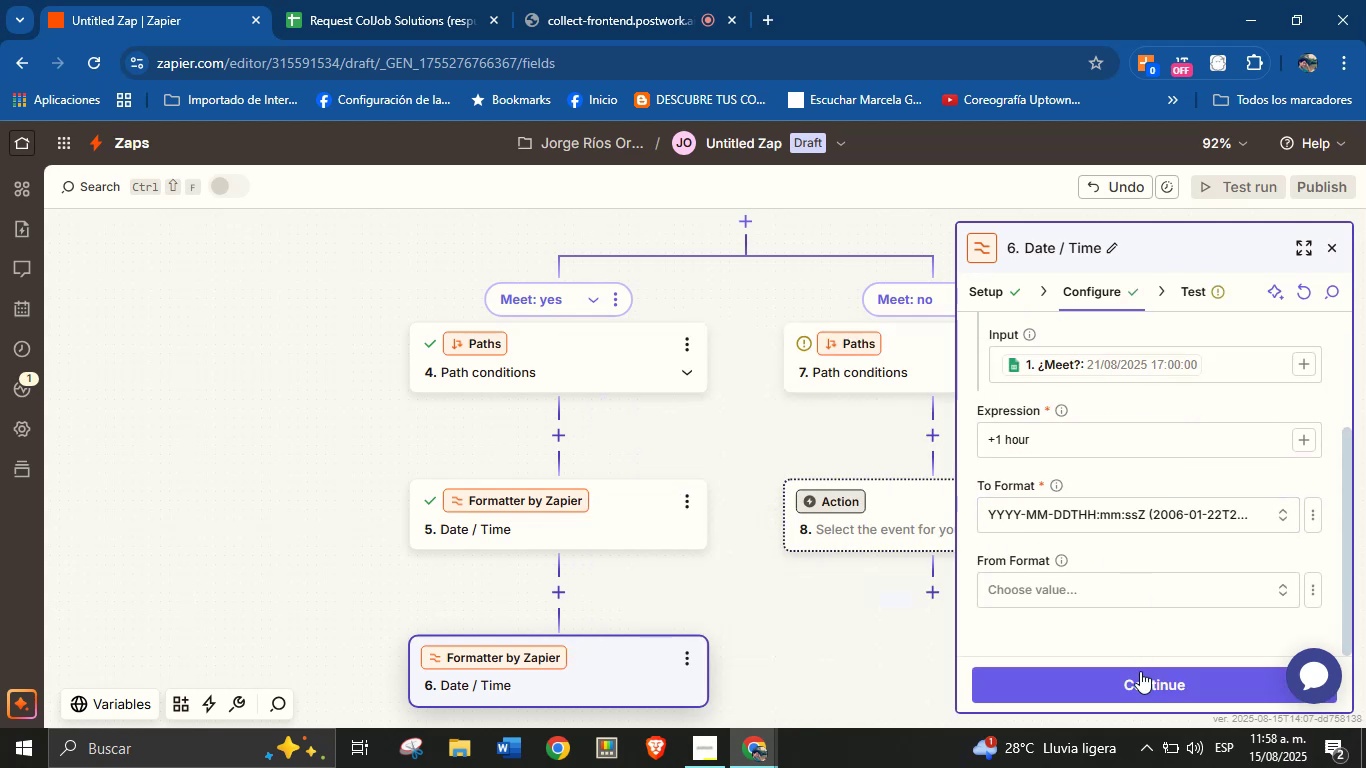 
left_click([1140, 677])
 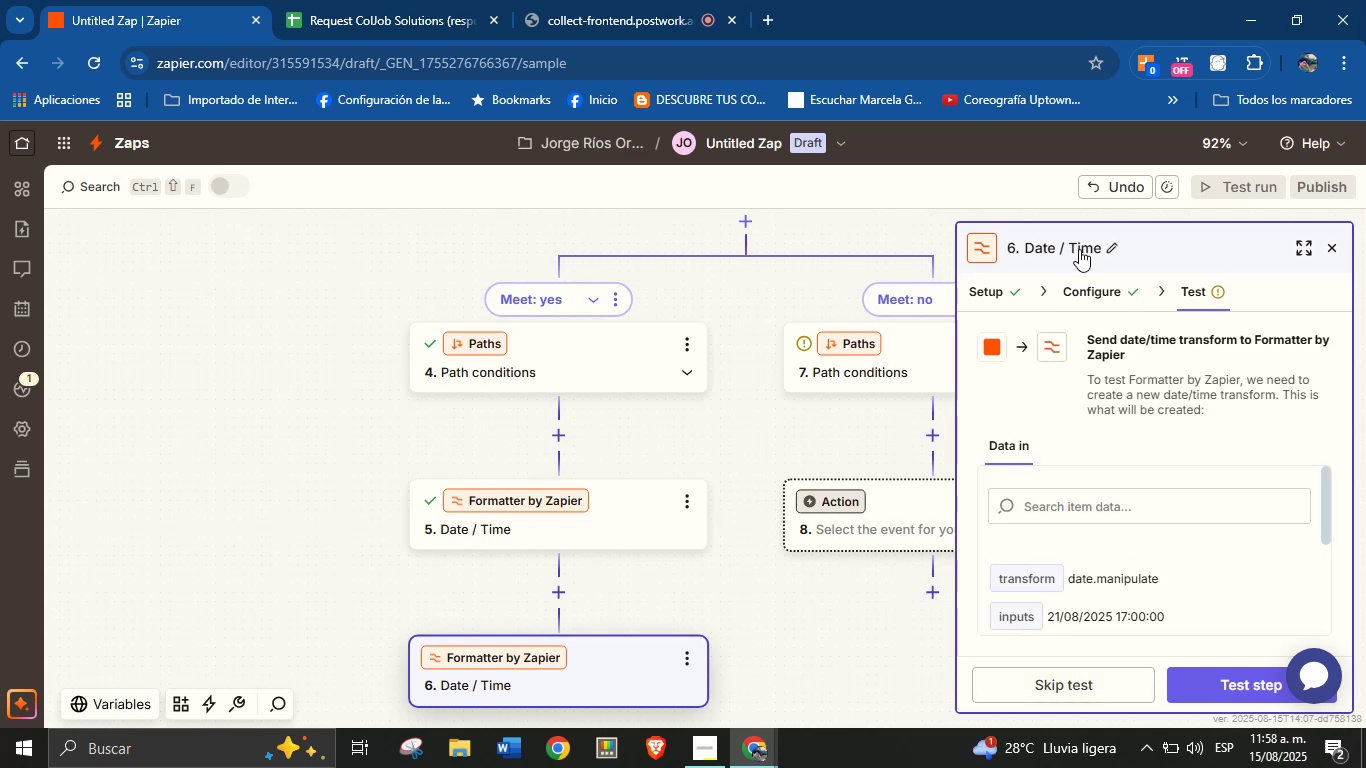 
scroll: coordinate [1169, 636], scroll_direction: down, amount: 5.0
 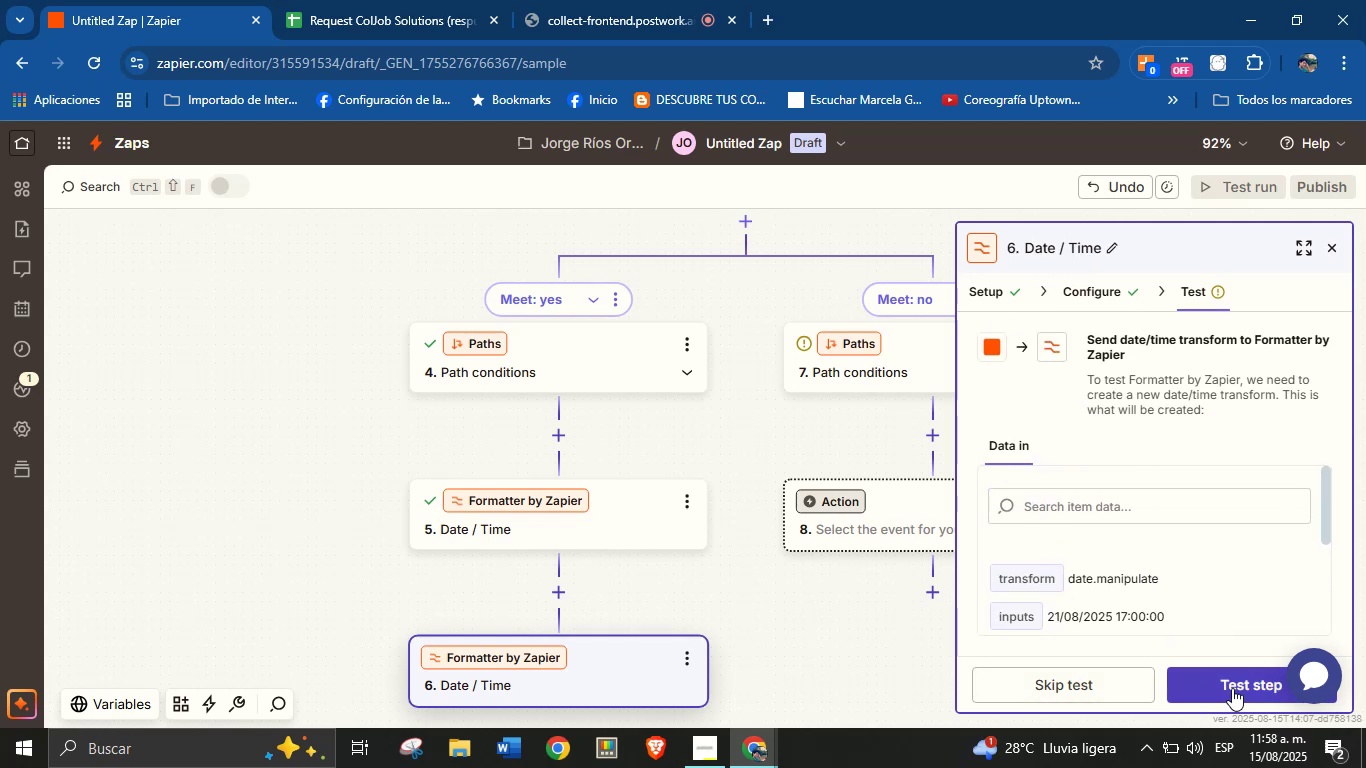 
left_click([1232, 688])
 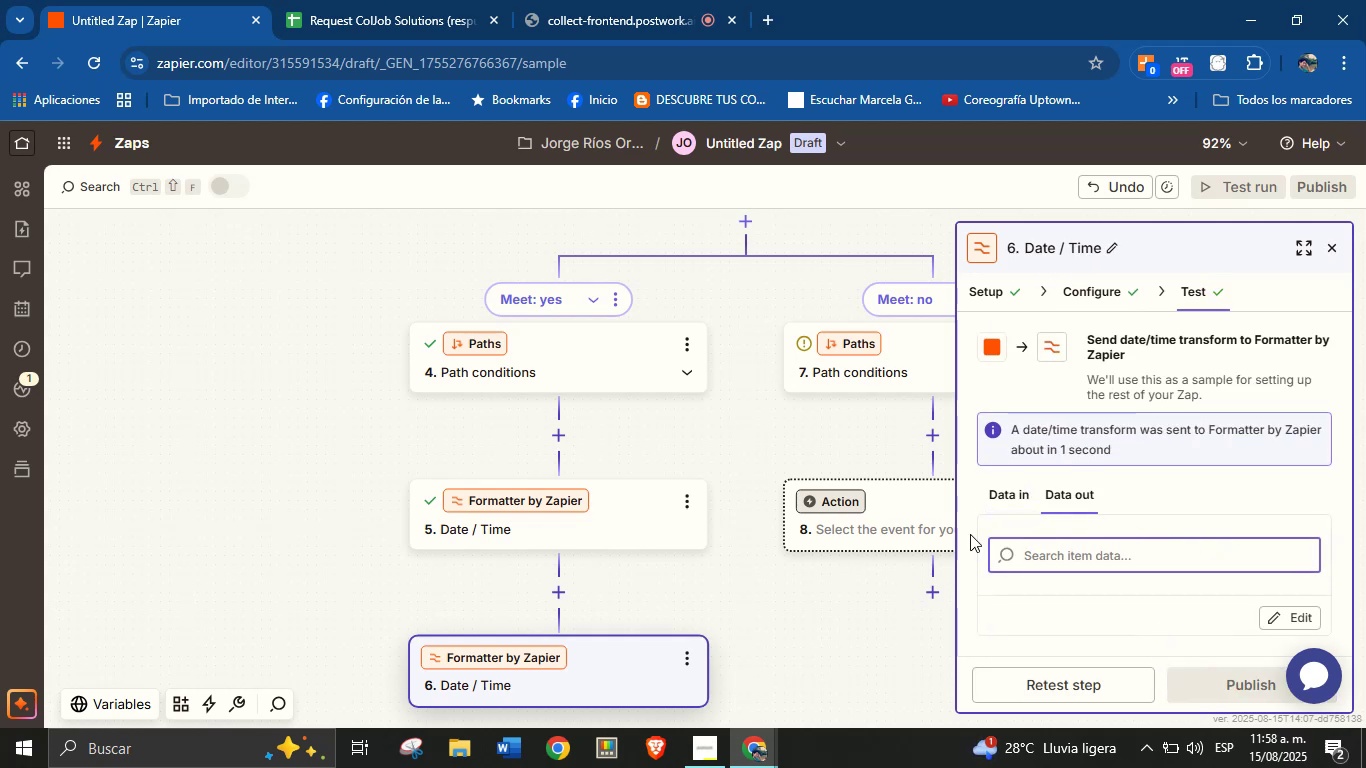 
left_click_drag(start_coordinate=[848, 642], to_coordinate=[817, 590])
 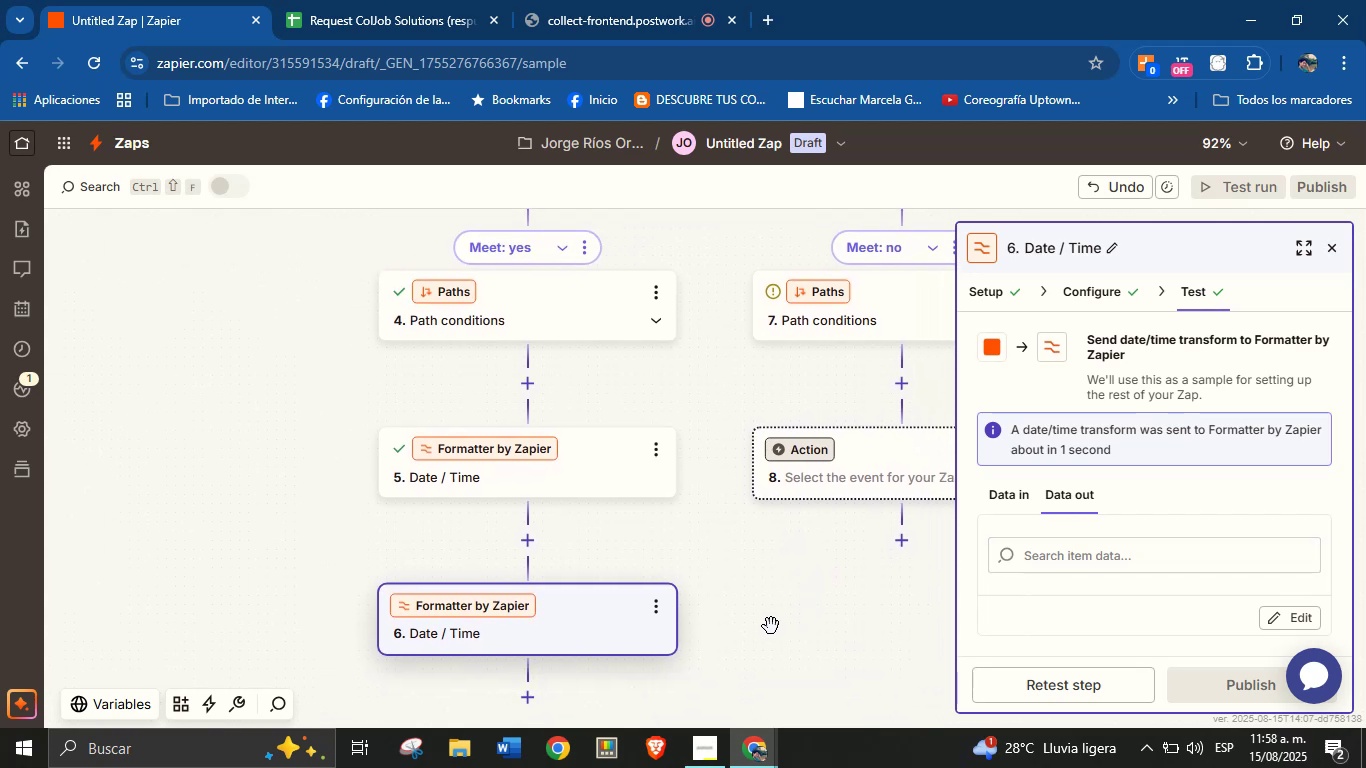 
left_click_drag(start_coordinate=[769, 636], to_coordinate=[748, 574])
 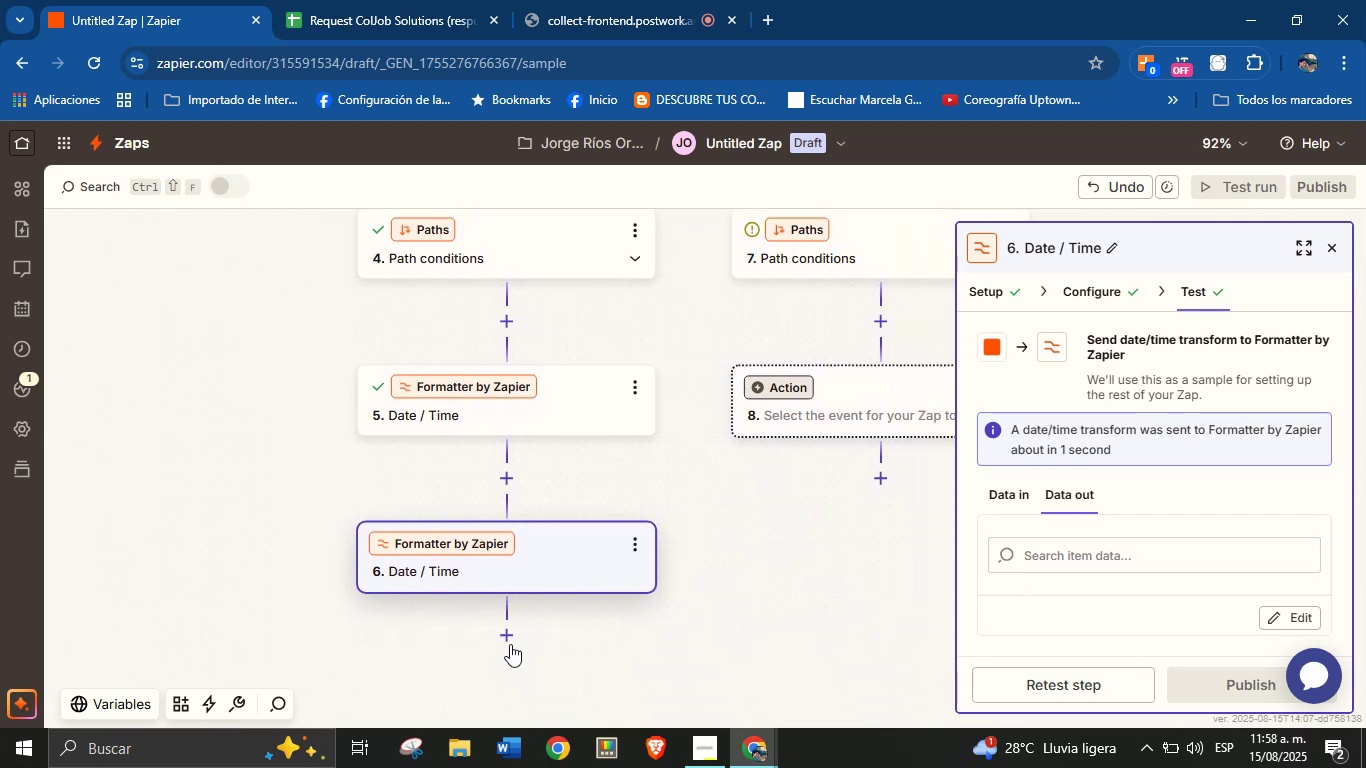 
left_click([505, 637])
 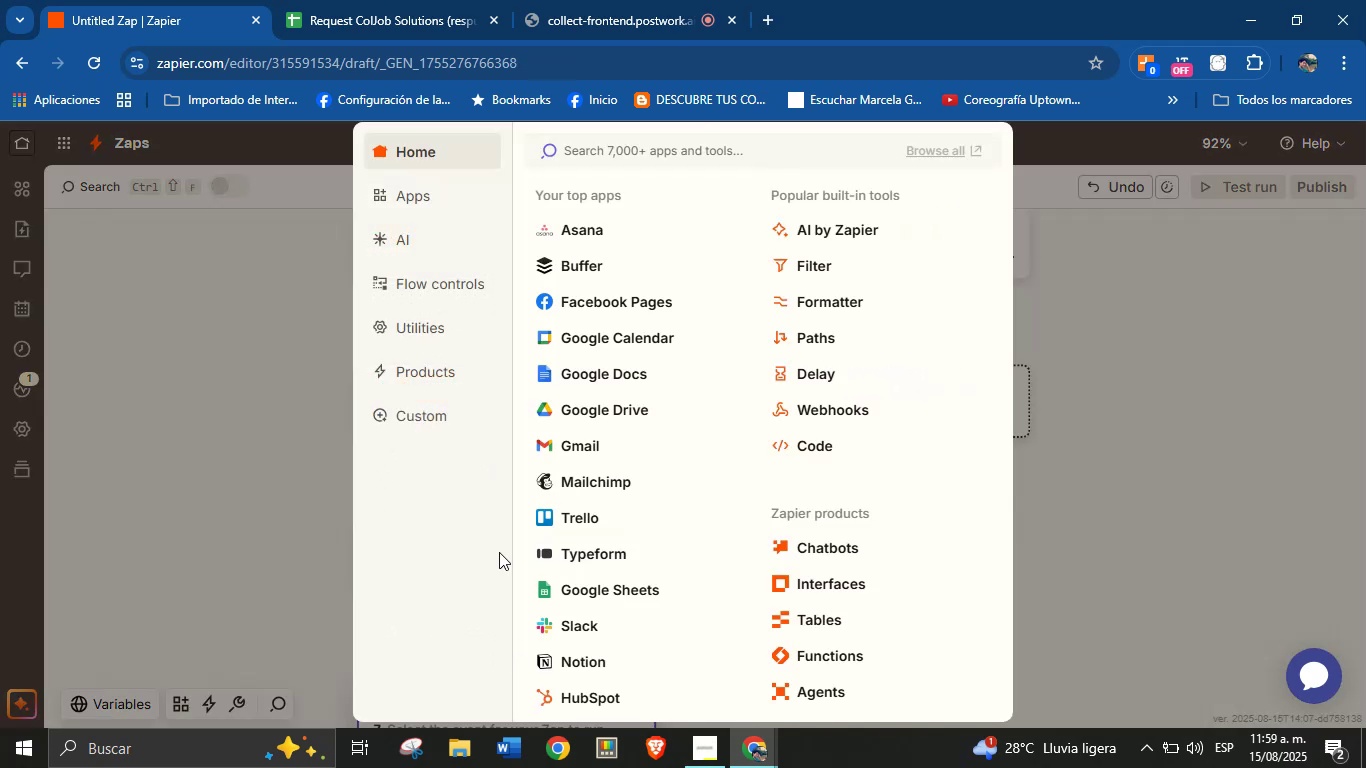 
left_click([275, 546])
 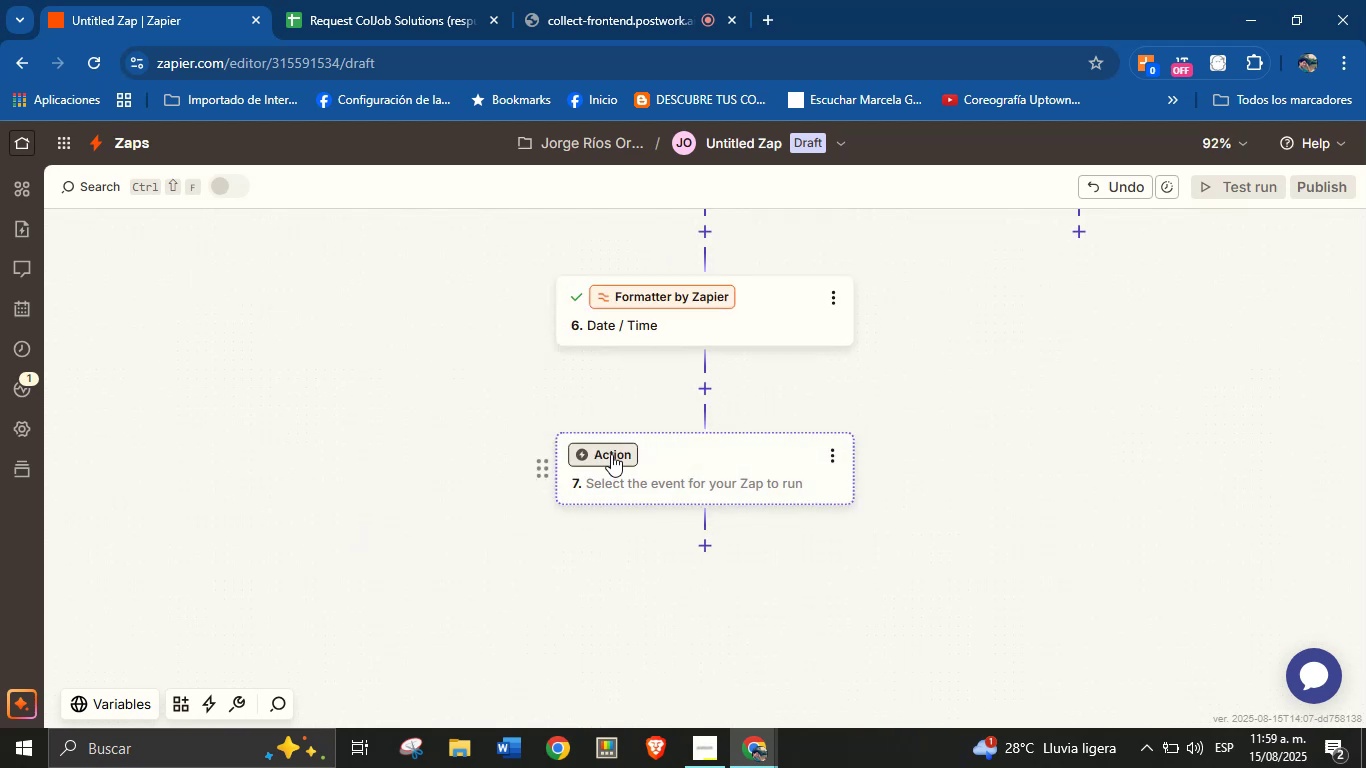 
left_click_drag(start_coordinate=[448, 415], to_coordinate=[346, 541])
 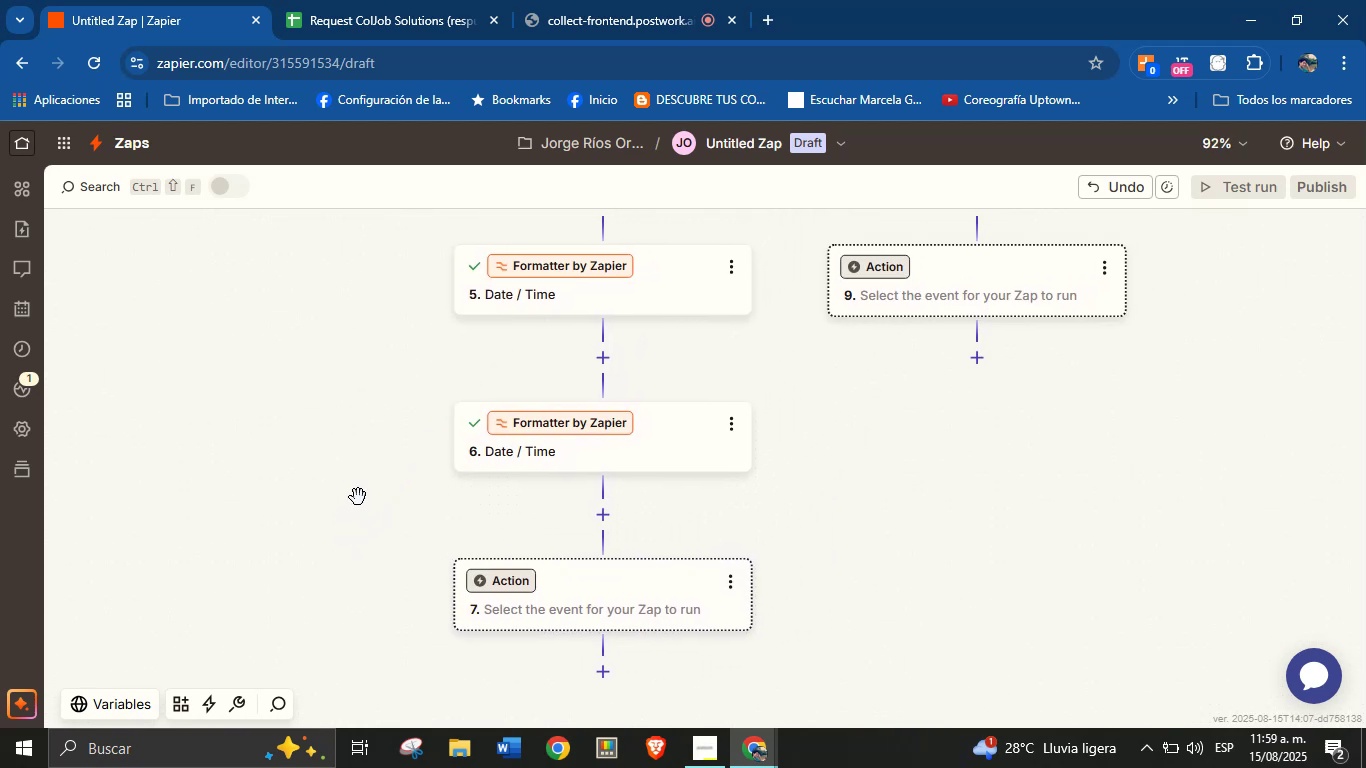 
left_click_drag(start_coordinate=[358, 497], to_coordinate=[326, 498])
 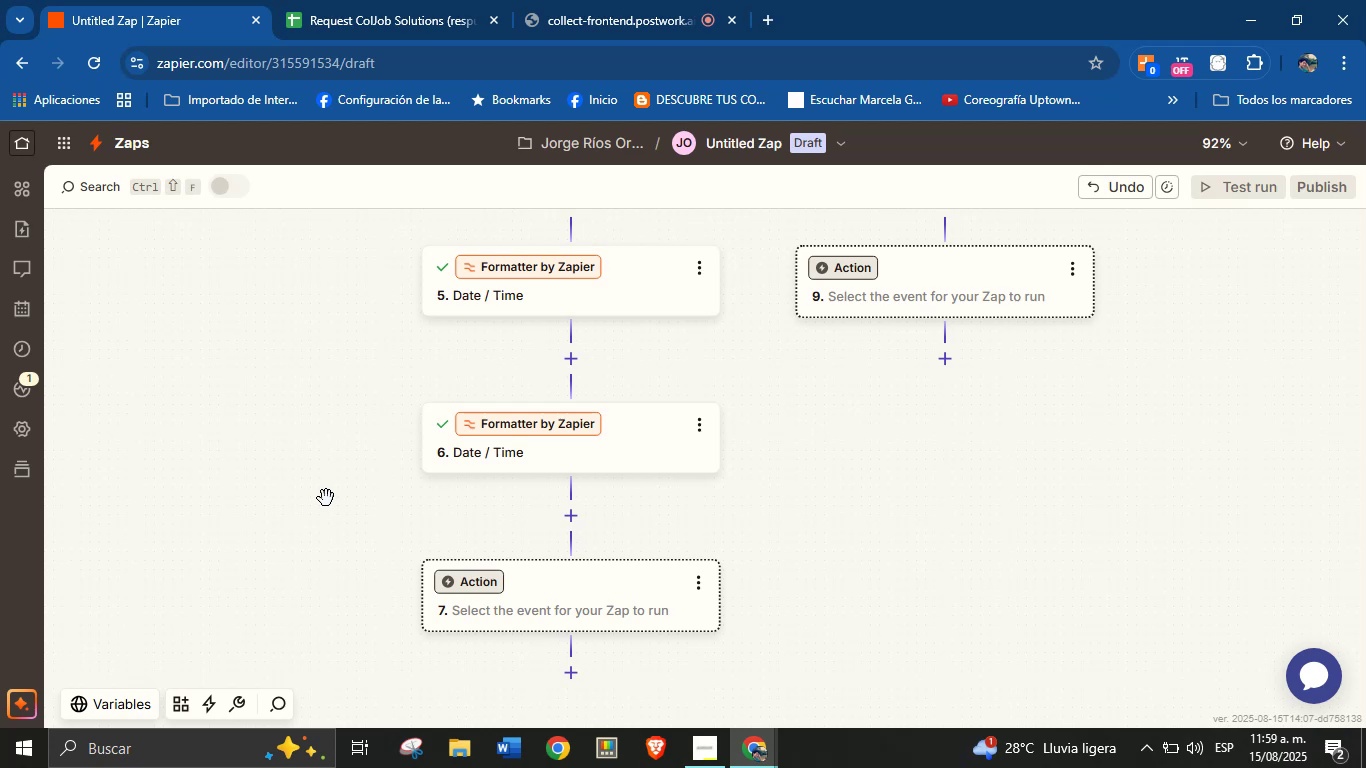 
wait(11.69)
 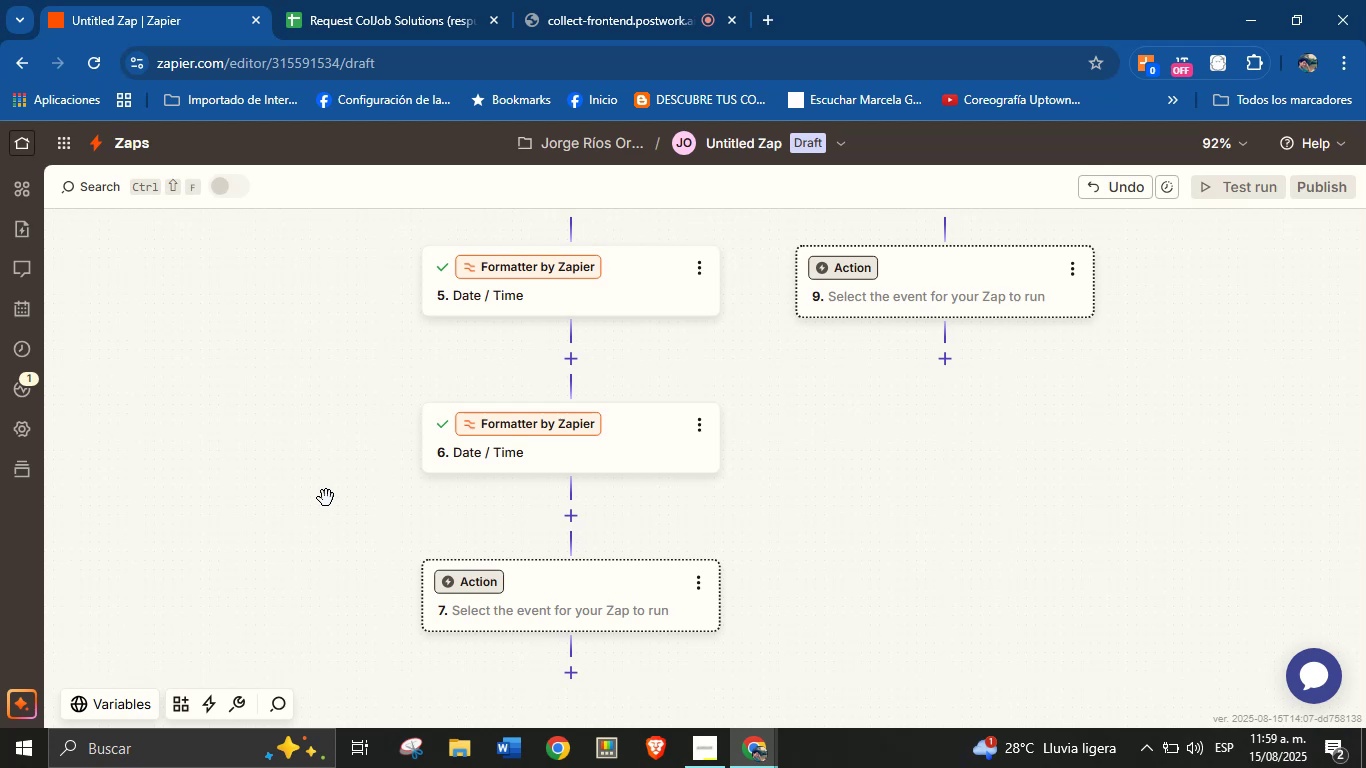 
left_click([481, 582])
 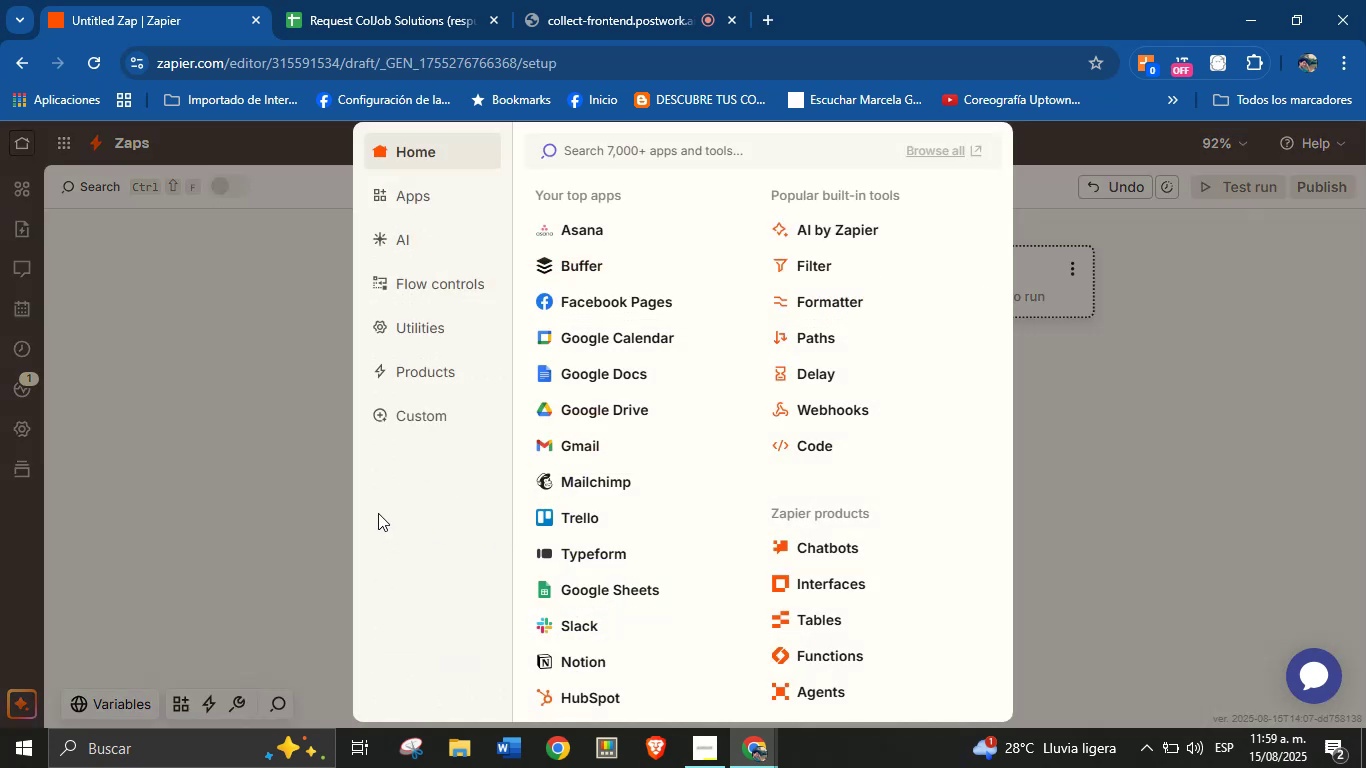 
scroll: coordinate [651, 496], scroll_direction: none, amount: 0.0
 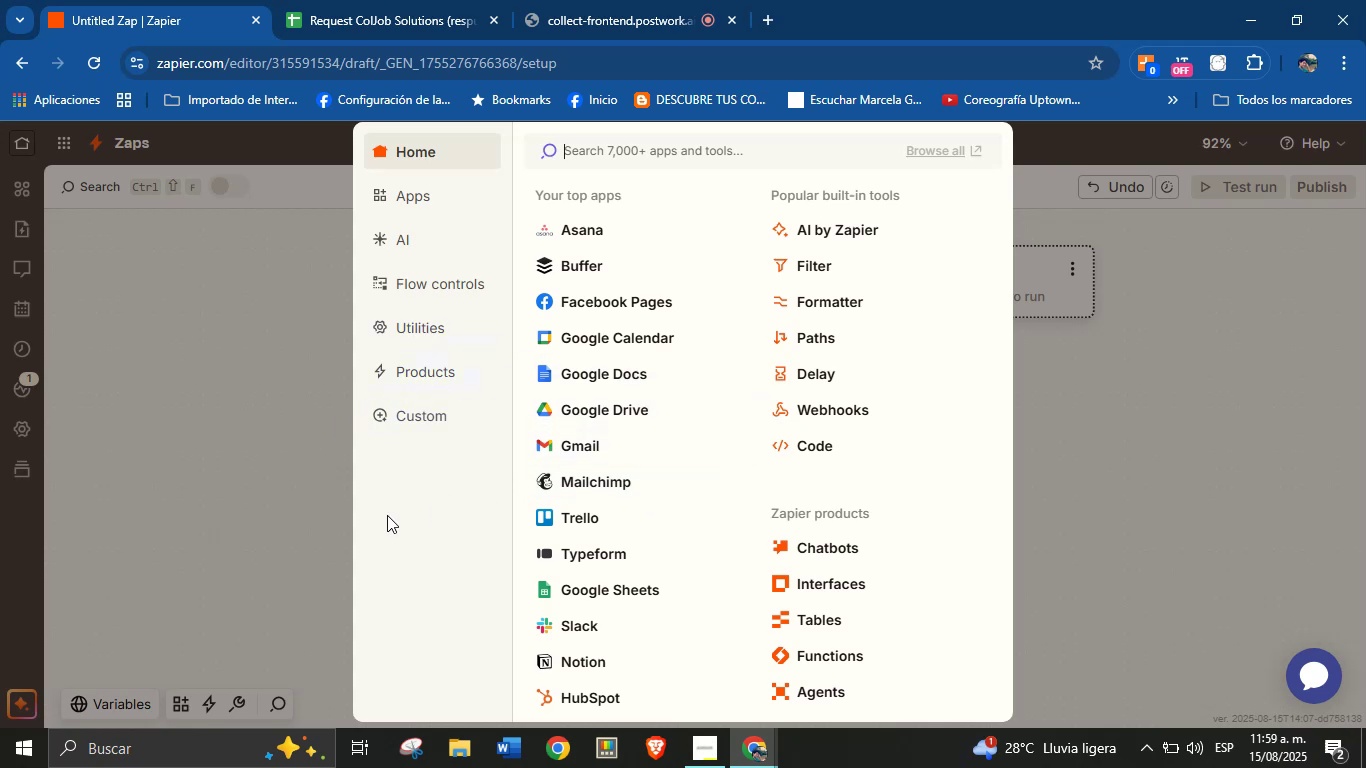 
wait(7.71)
 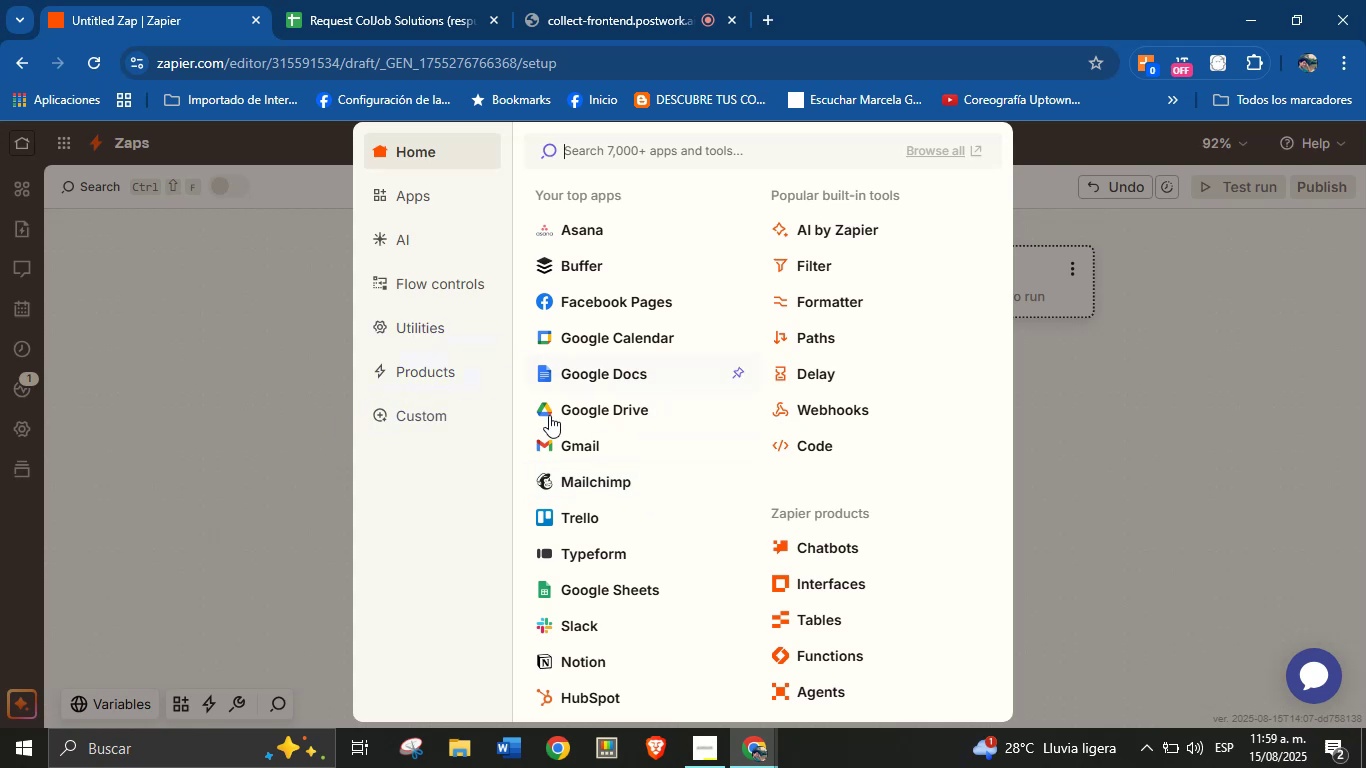 
left_click([305, 508])
 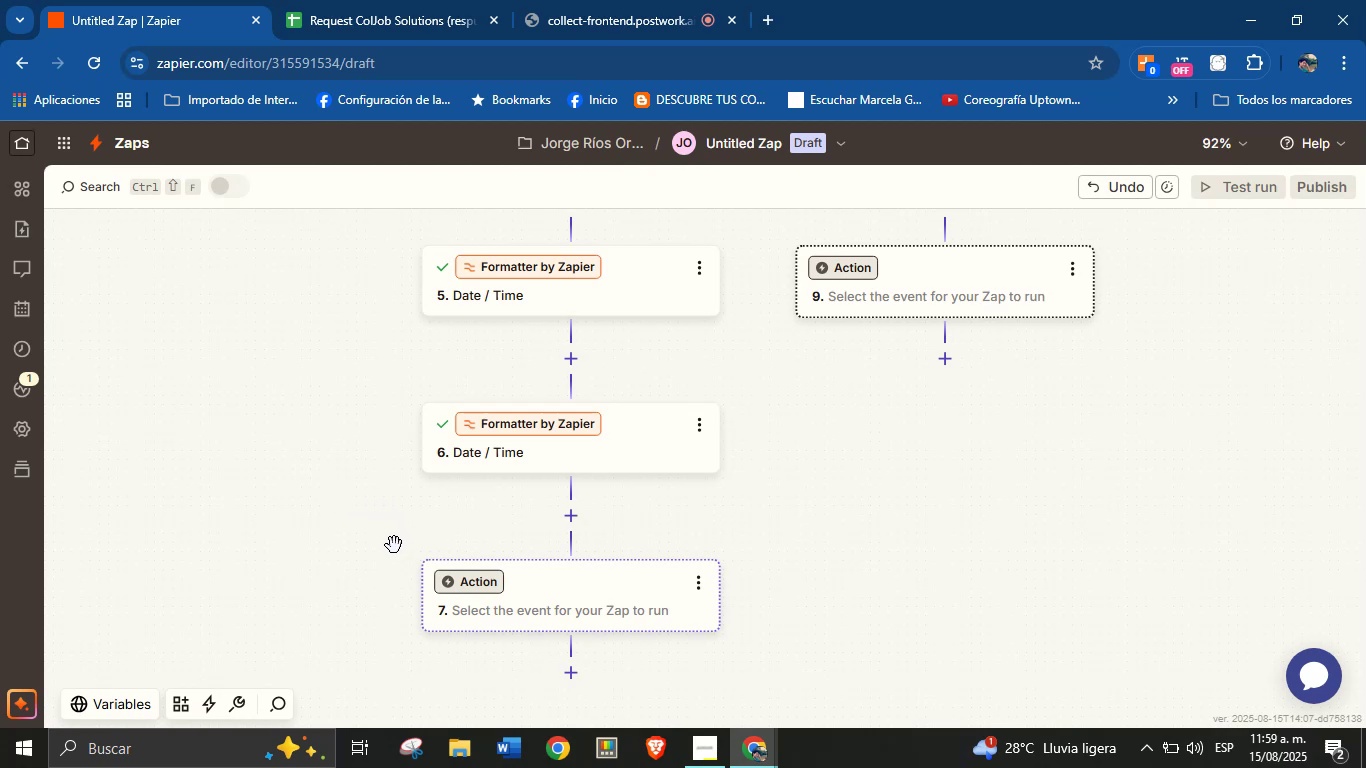 
left_click_drag(start_coordinate=[350, 508], to_coordinate=[370, 565])
 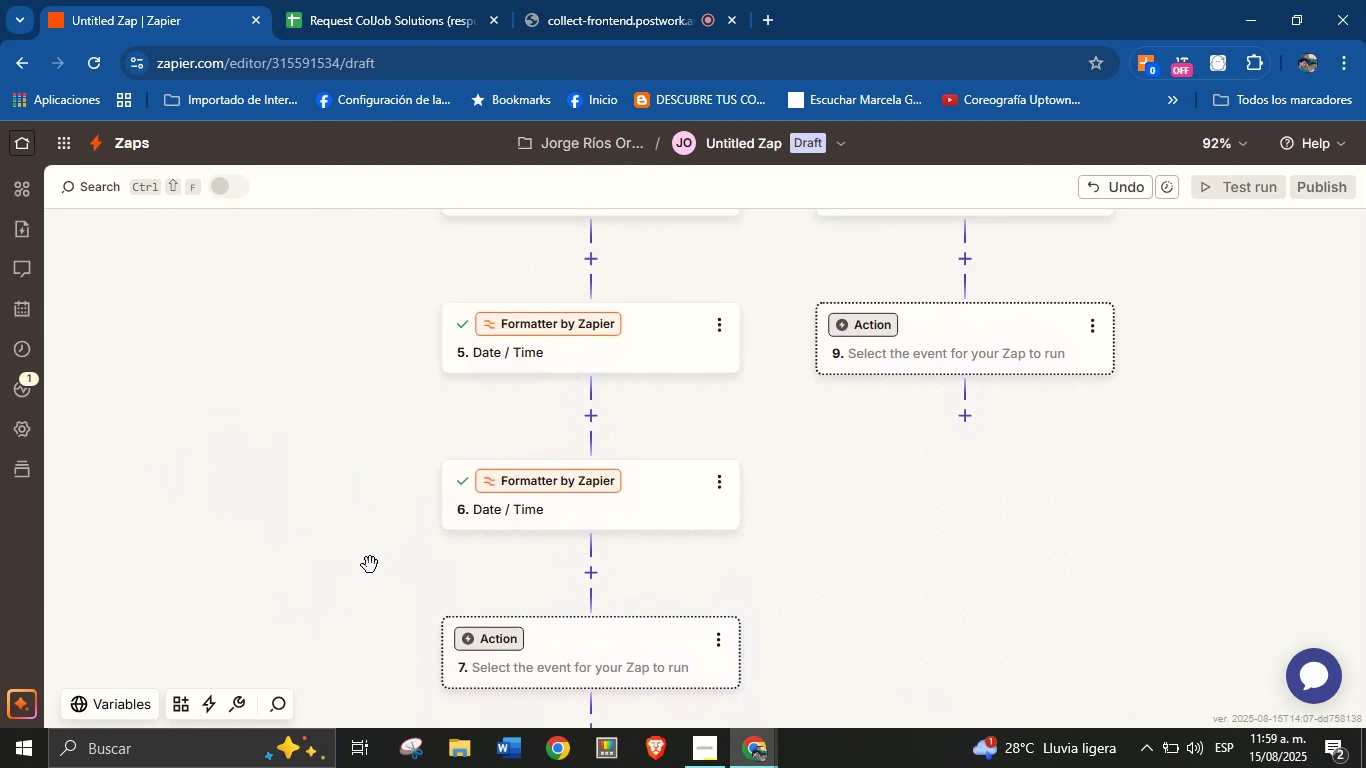 
left_click_drag(start_coordinate=[370, 565], to_coordinate=[365, 522])
 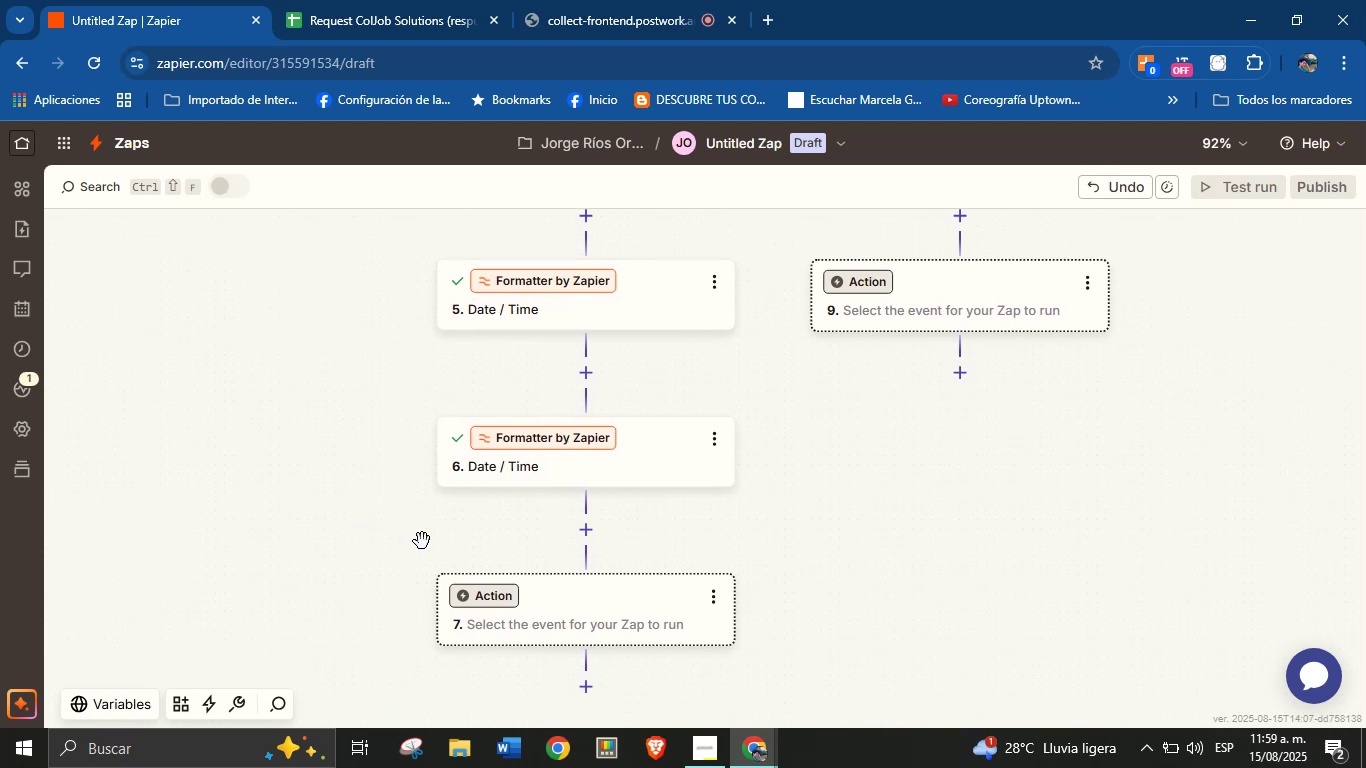 
left_click([470, 588])
 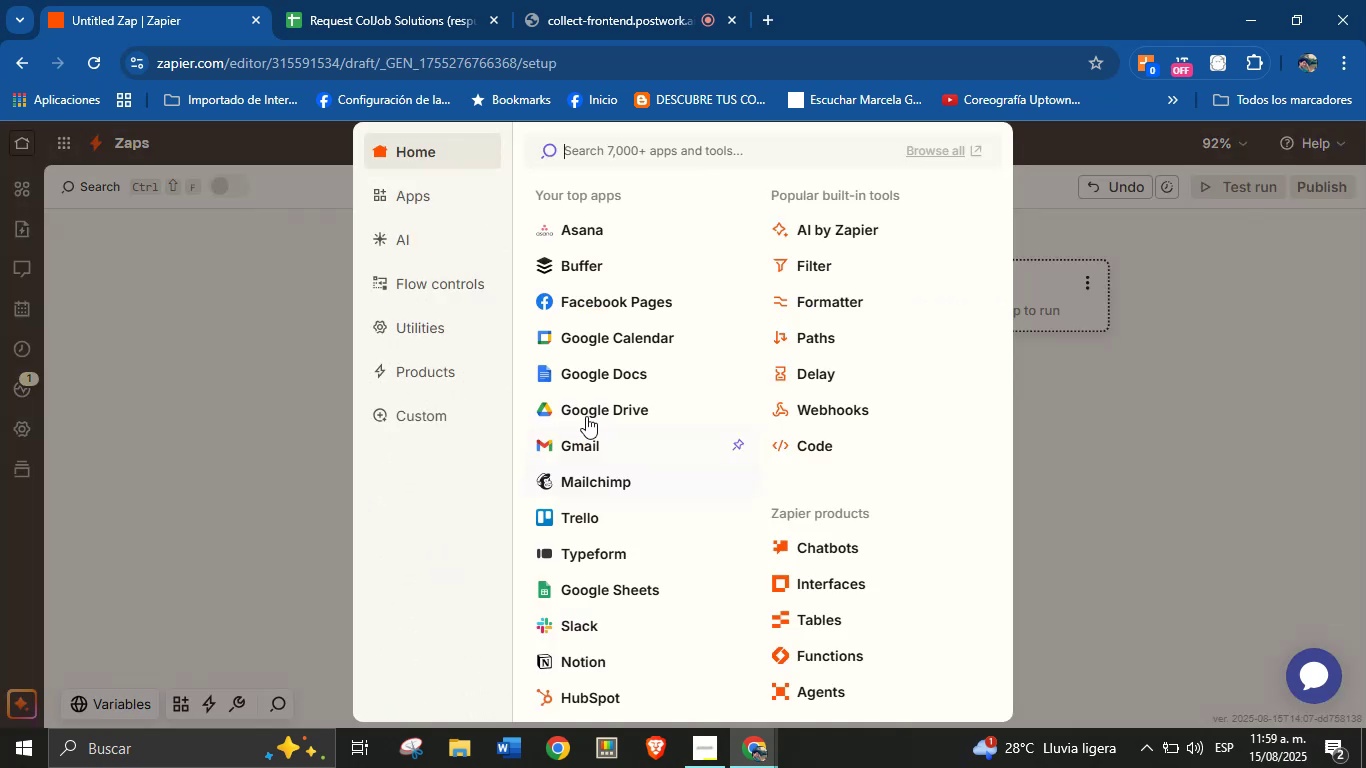 
left_click([590, 333])
 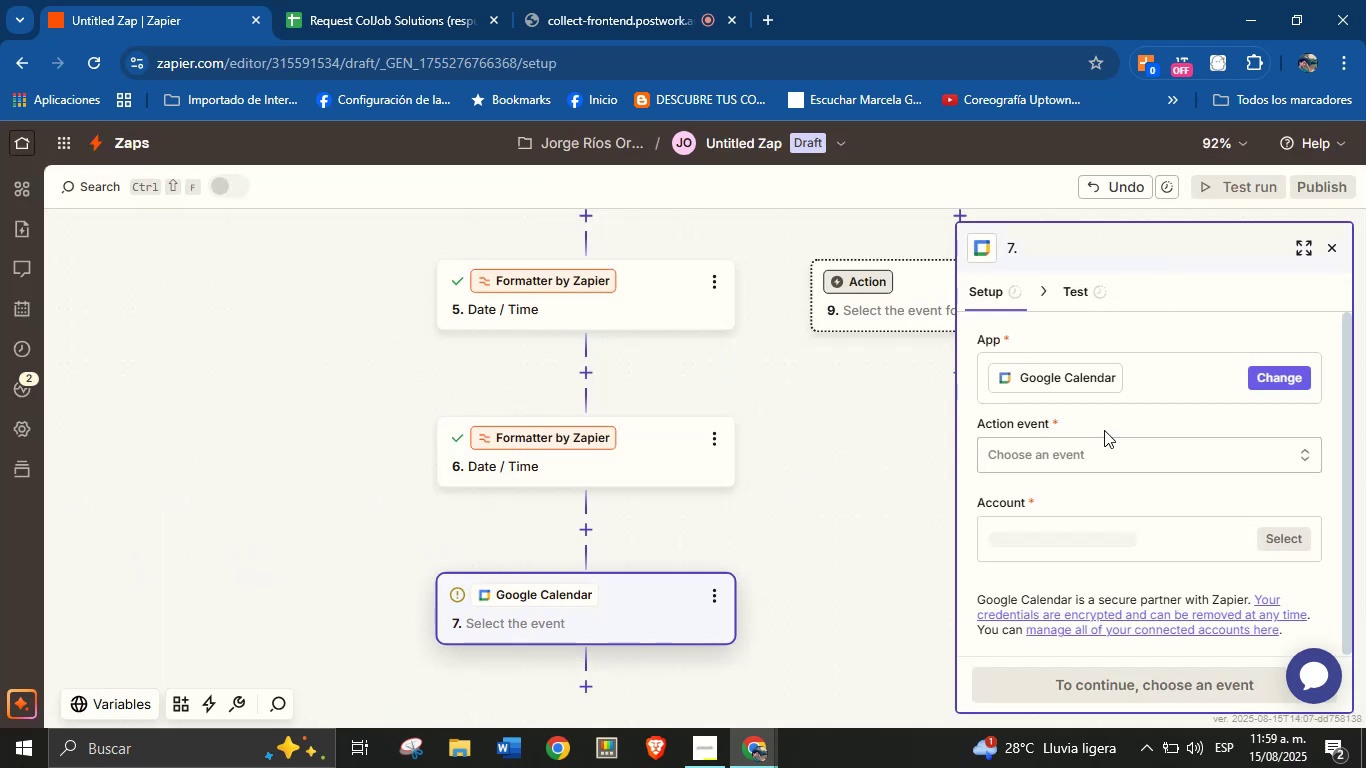 
left_click([1106, 459])
 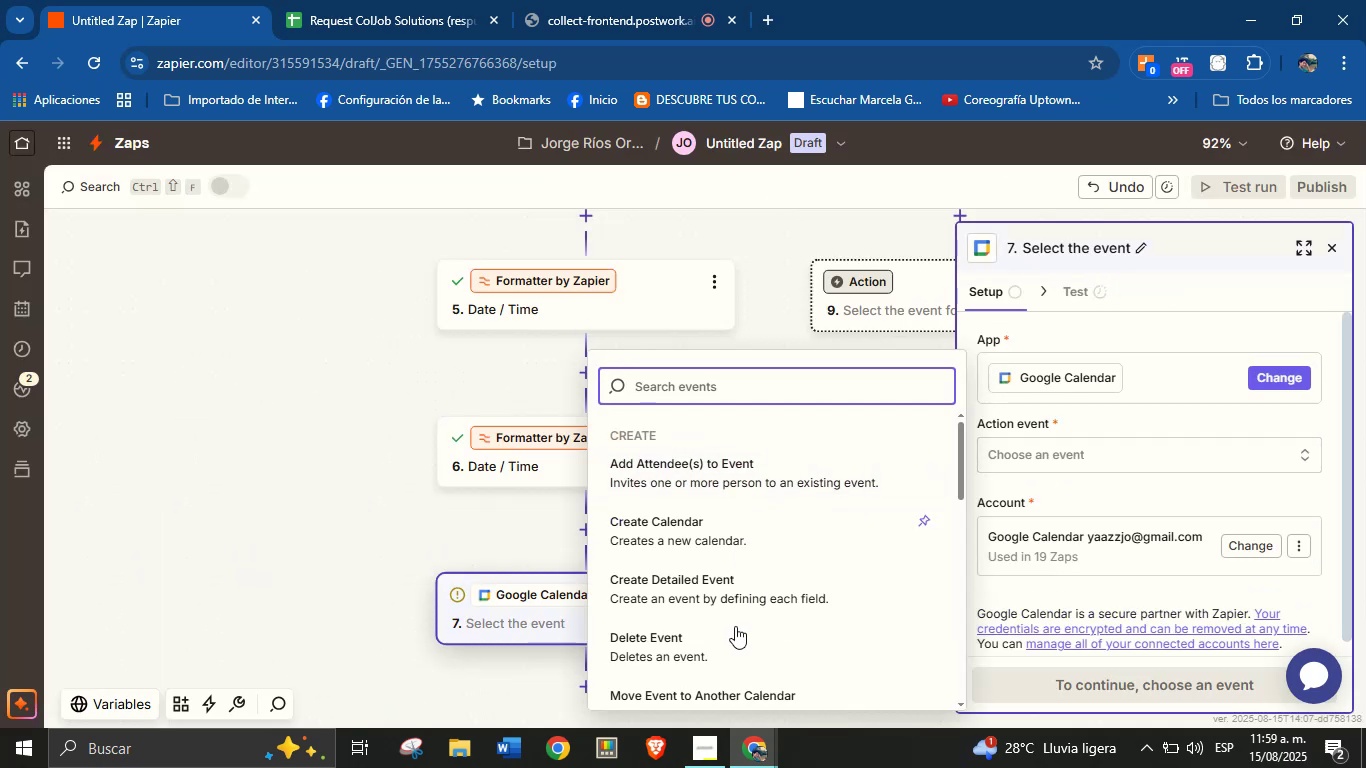 
left_click([725, 587])
 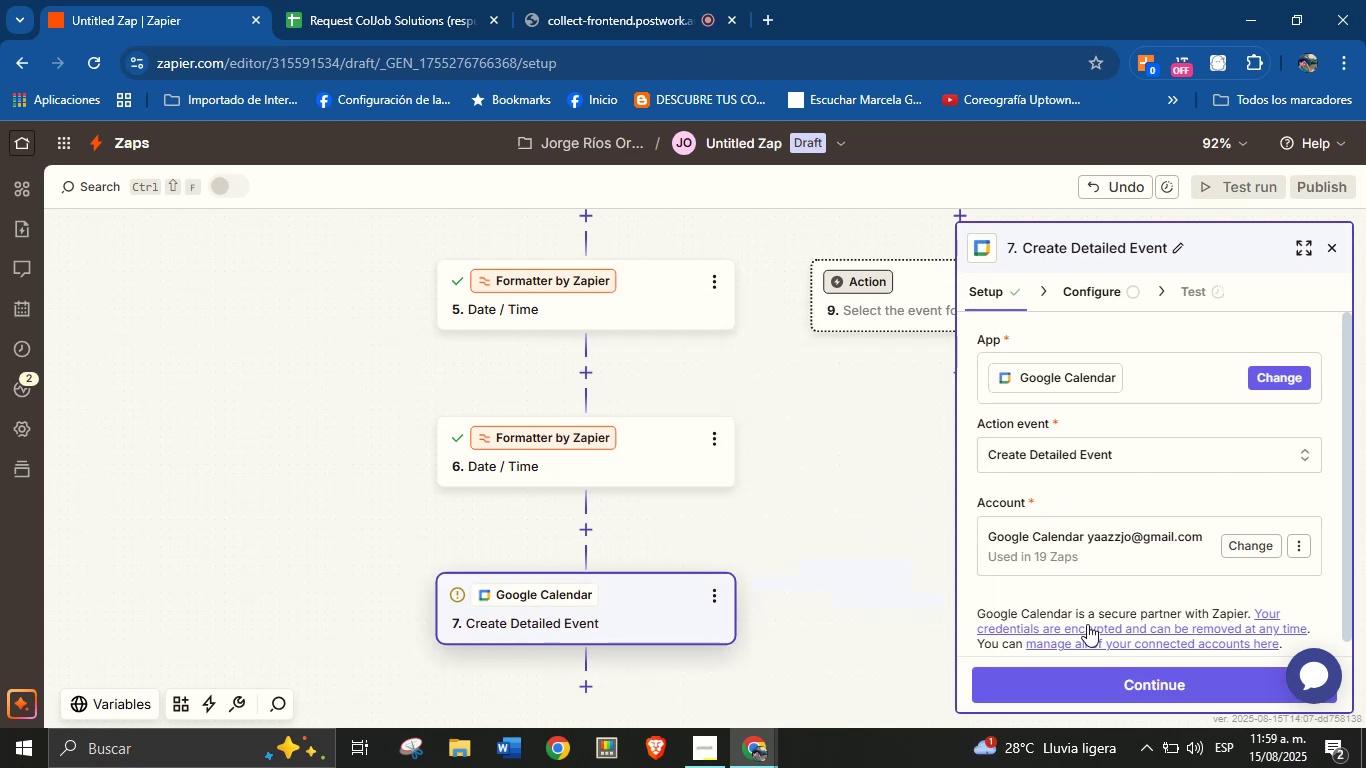 
left_click([1087, 678])
 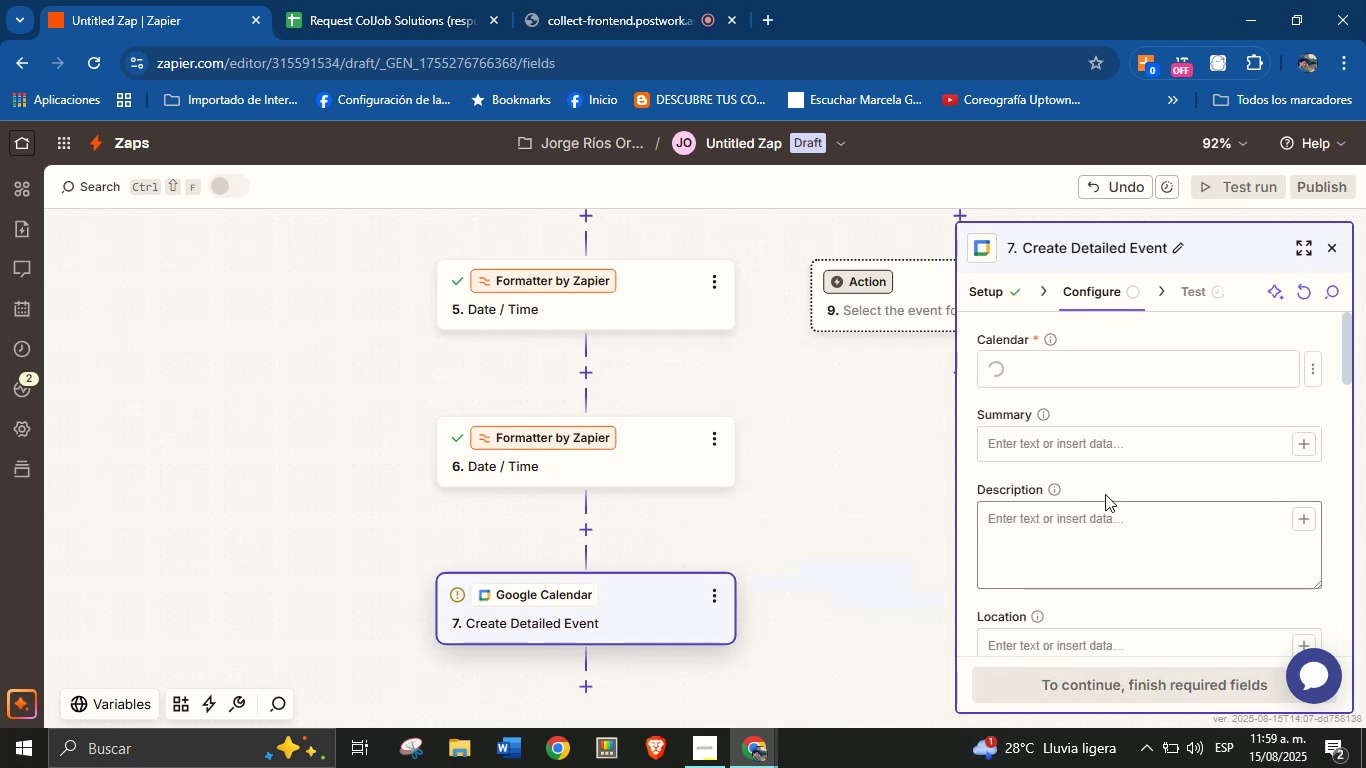 
left_click([1130, 369])
 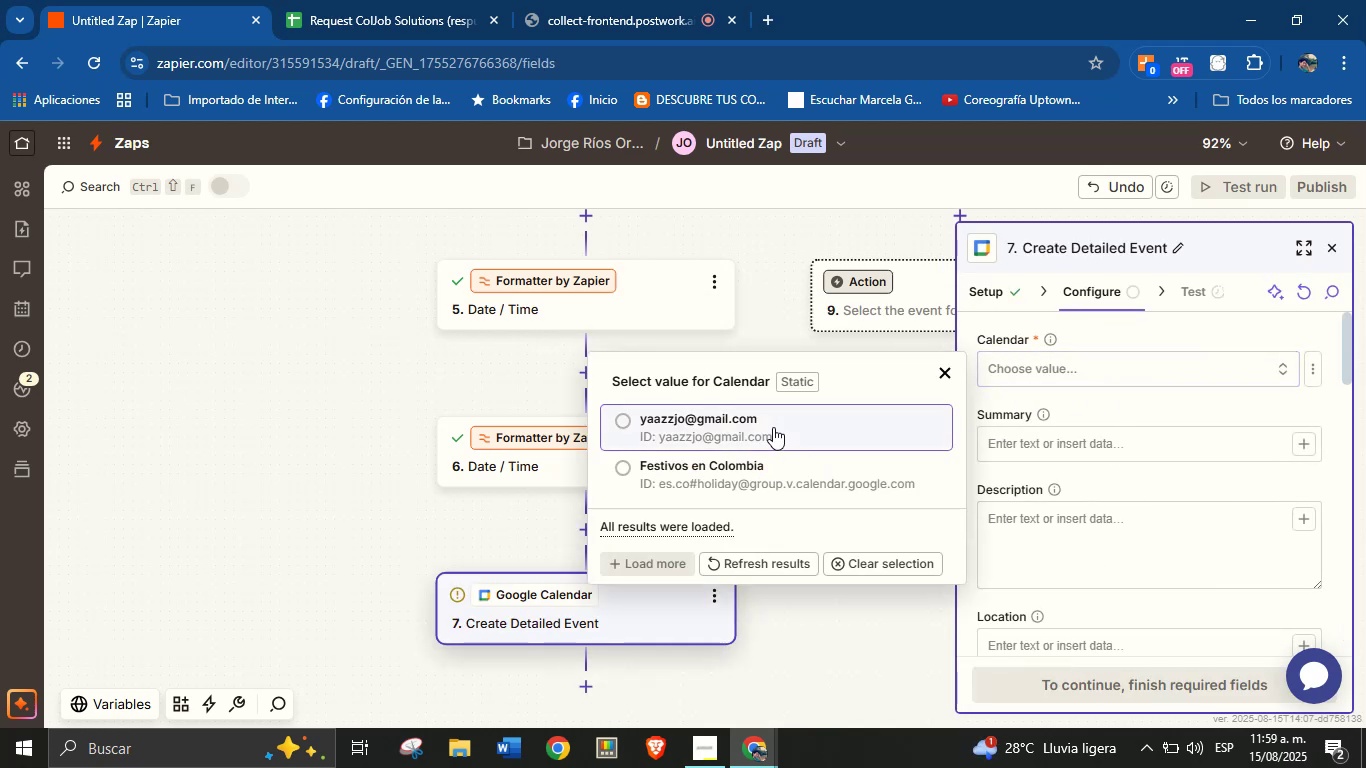 
left_click([758, 427])
 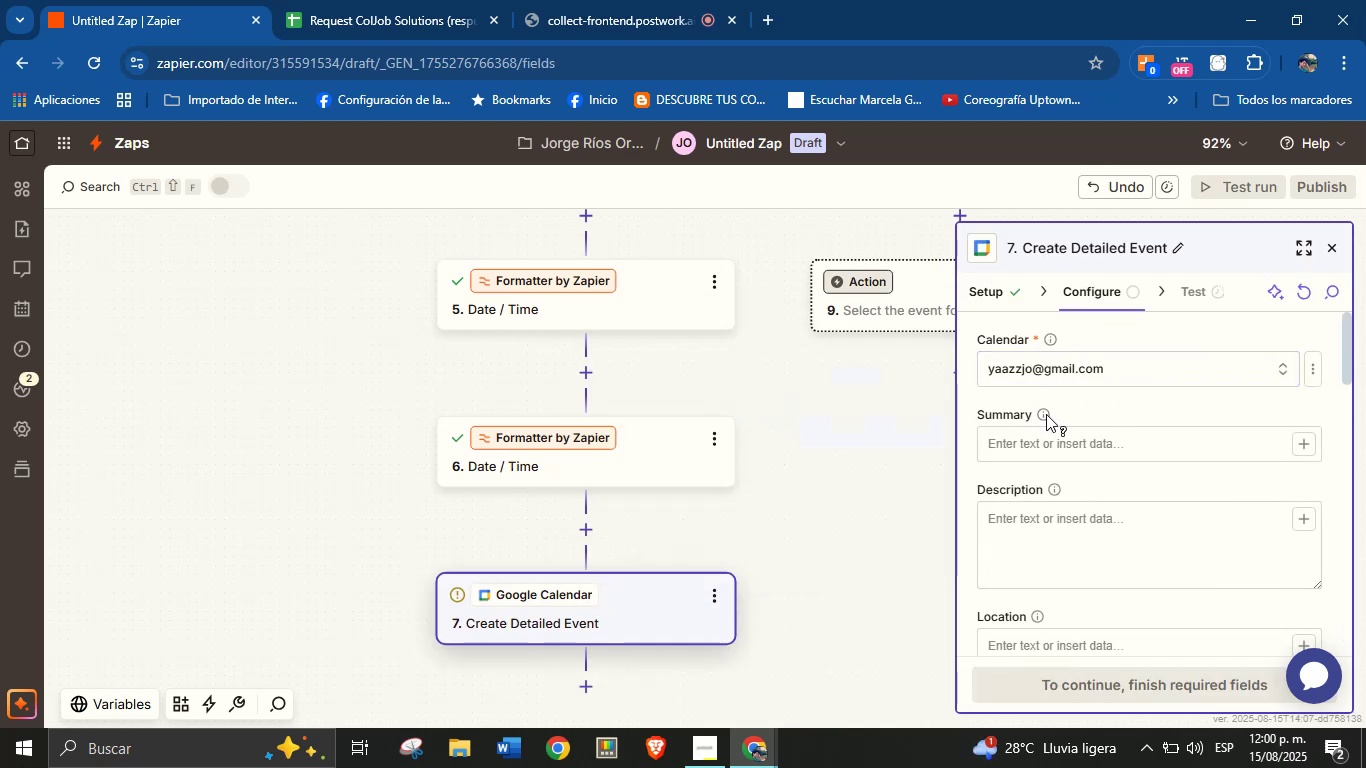 
left_click([1090, 448])
 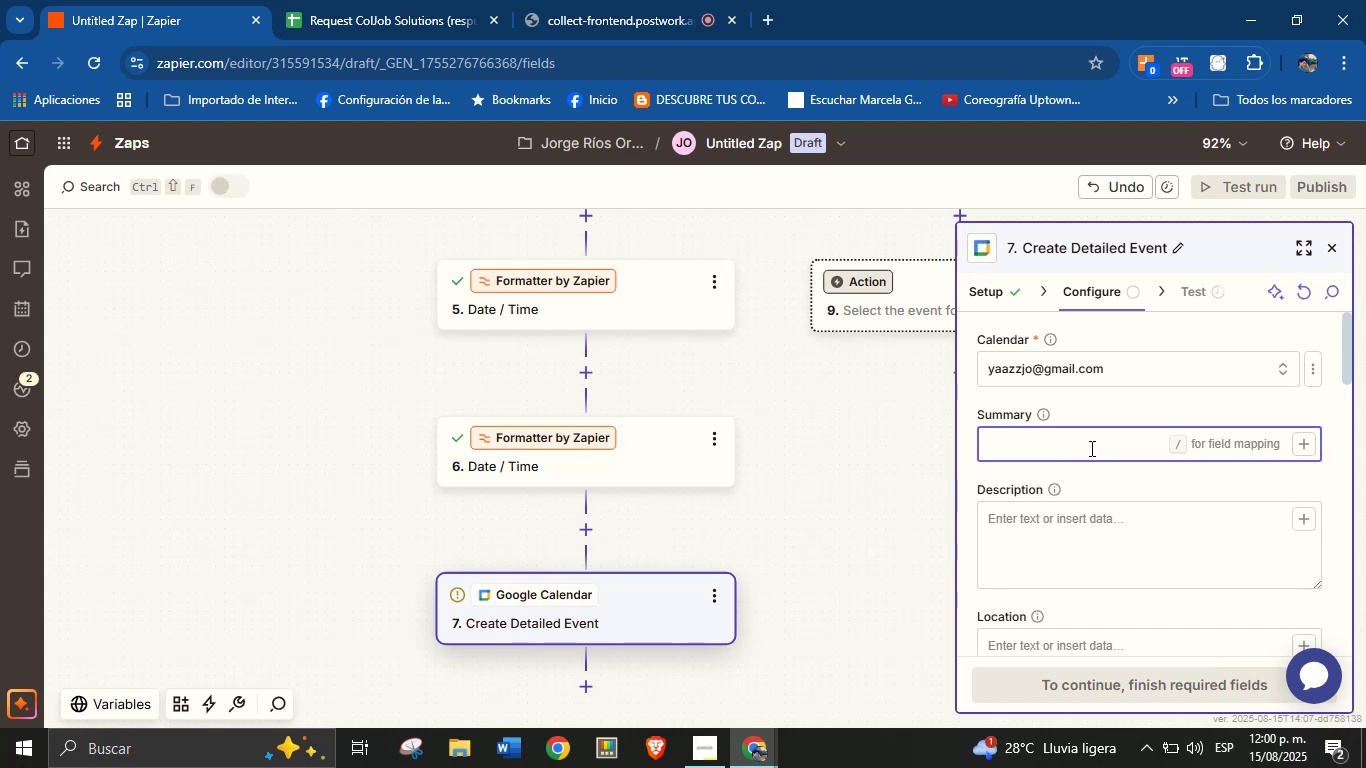 
wait(22.65)
 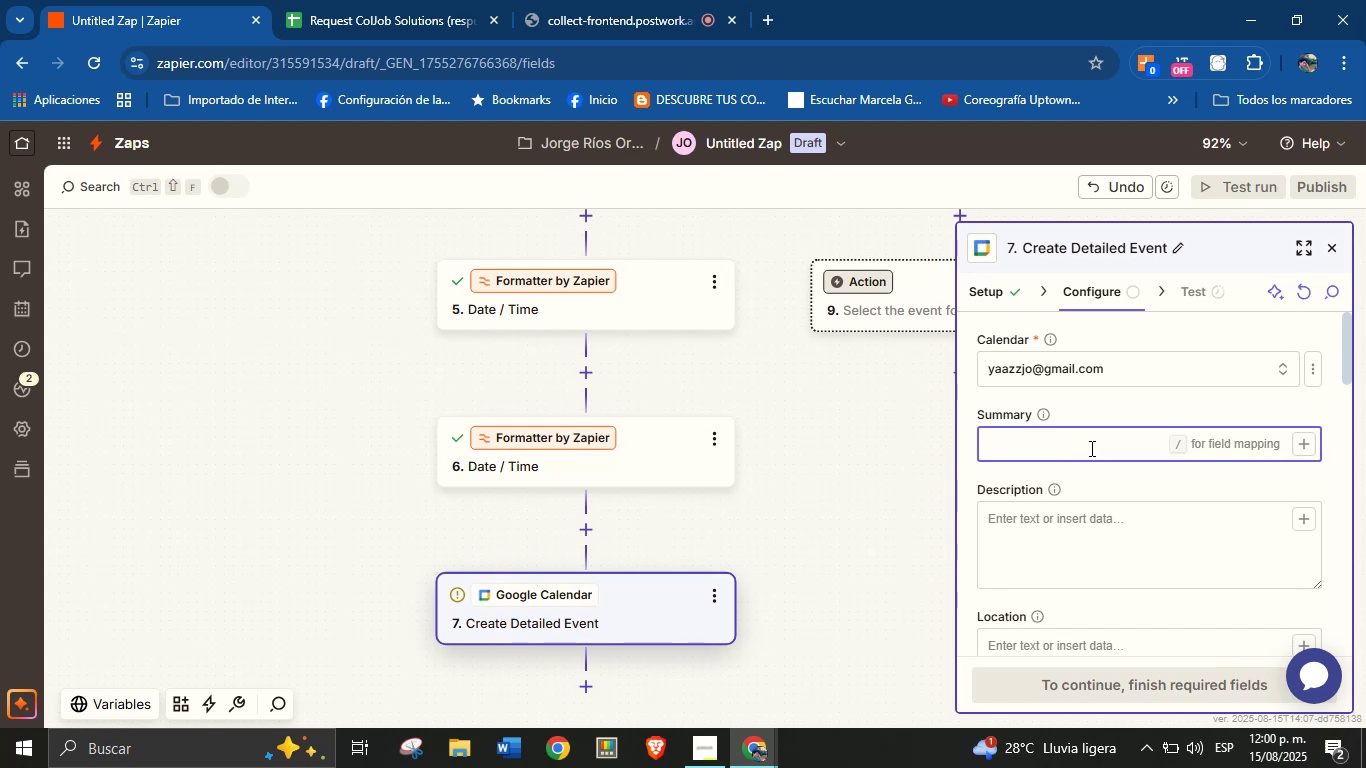 
left_click([1092, 480])
 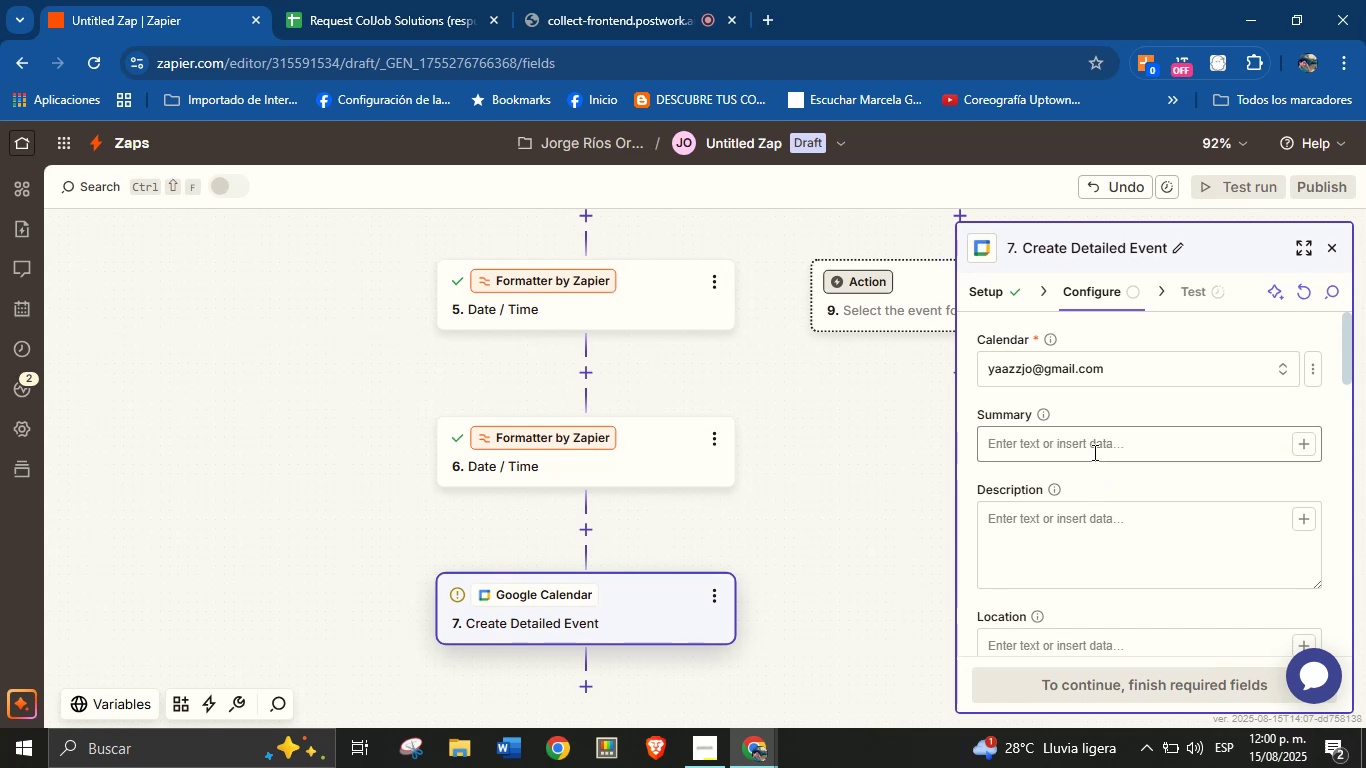 
left_click([1093, 449])
 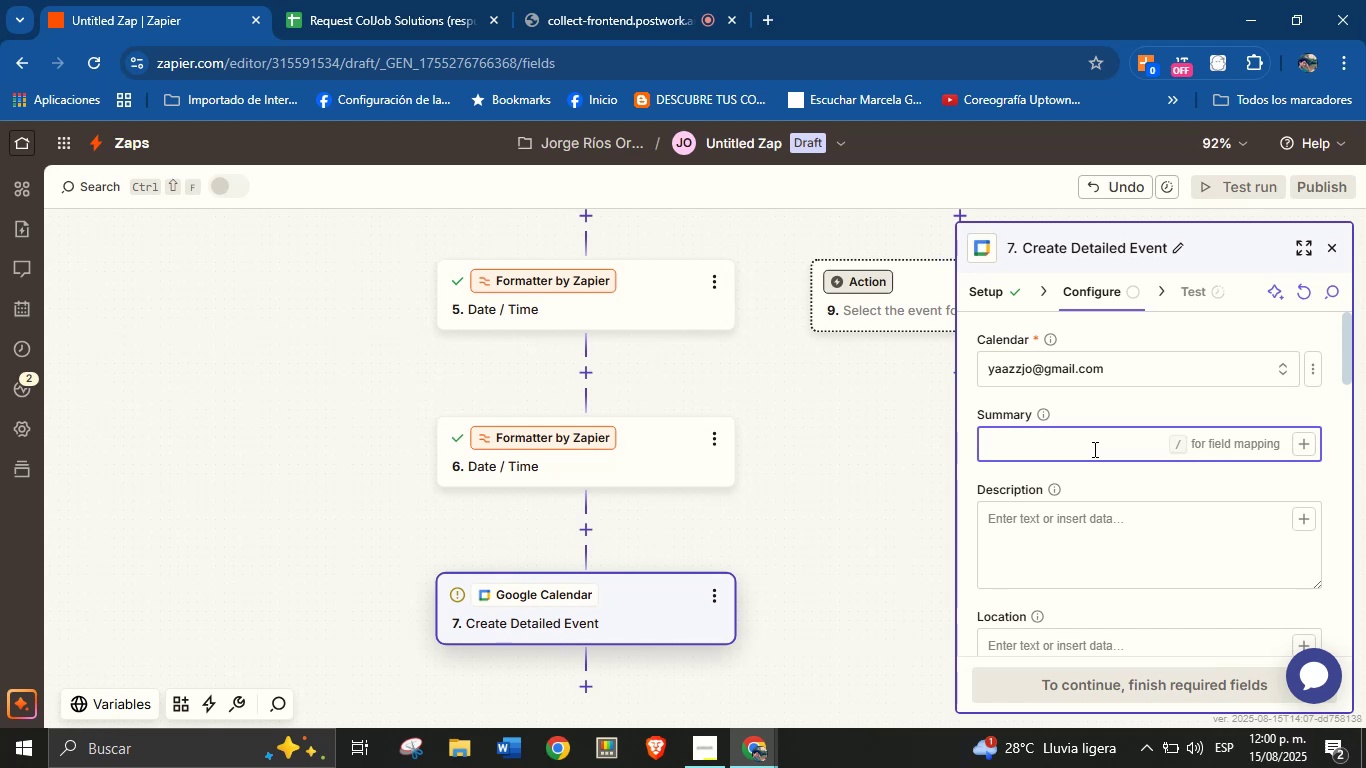 
wait(24.07)
 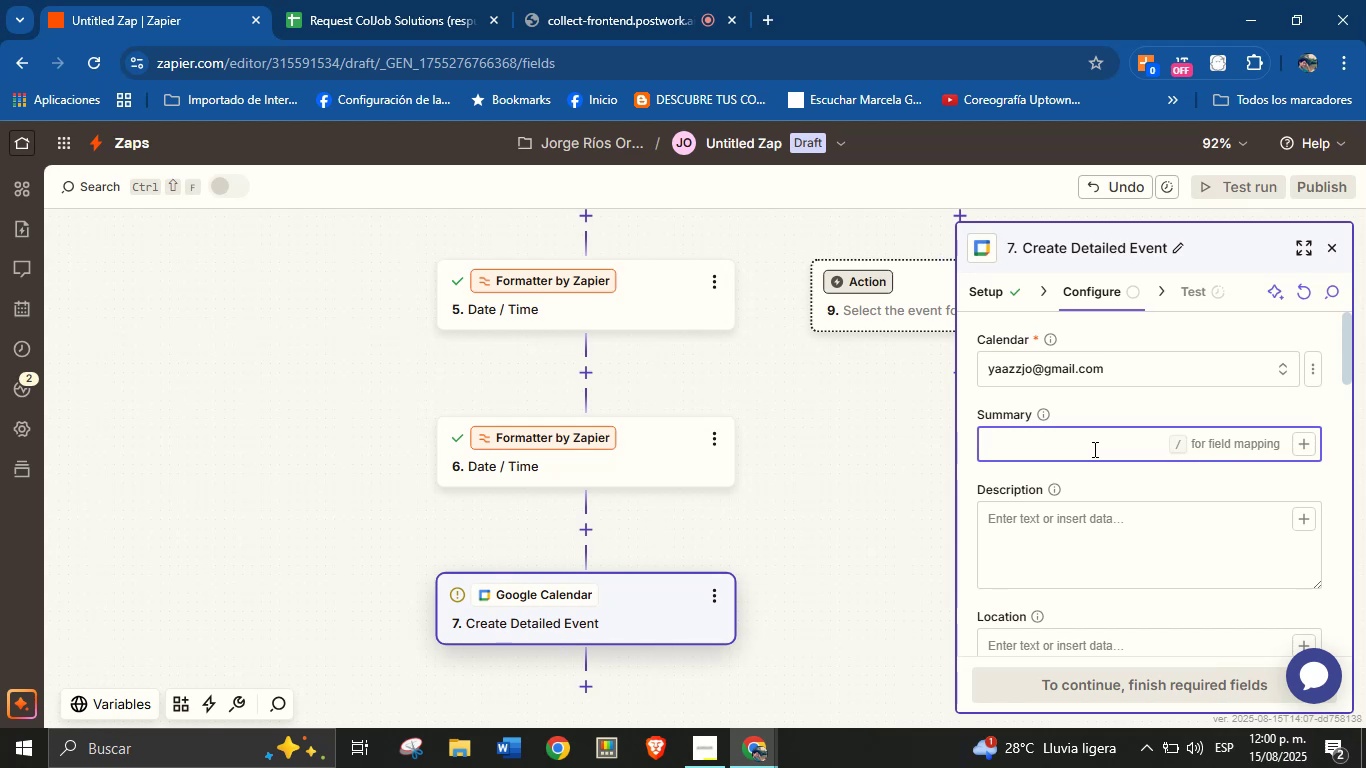 
key(CapsLock)
 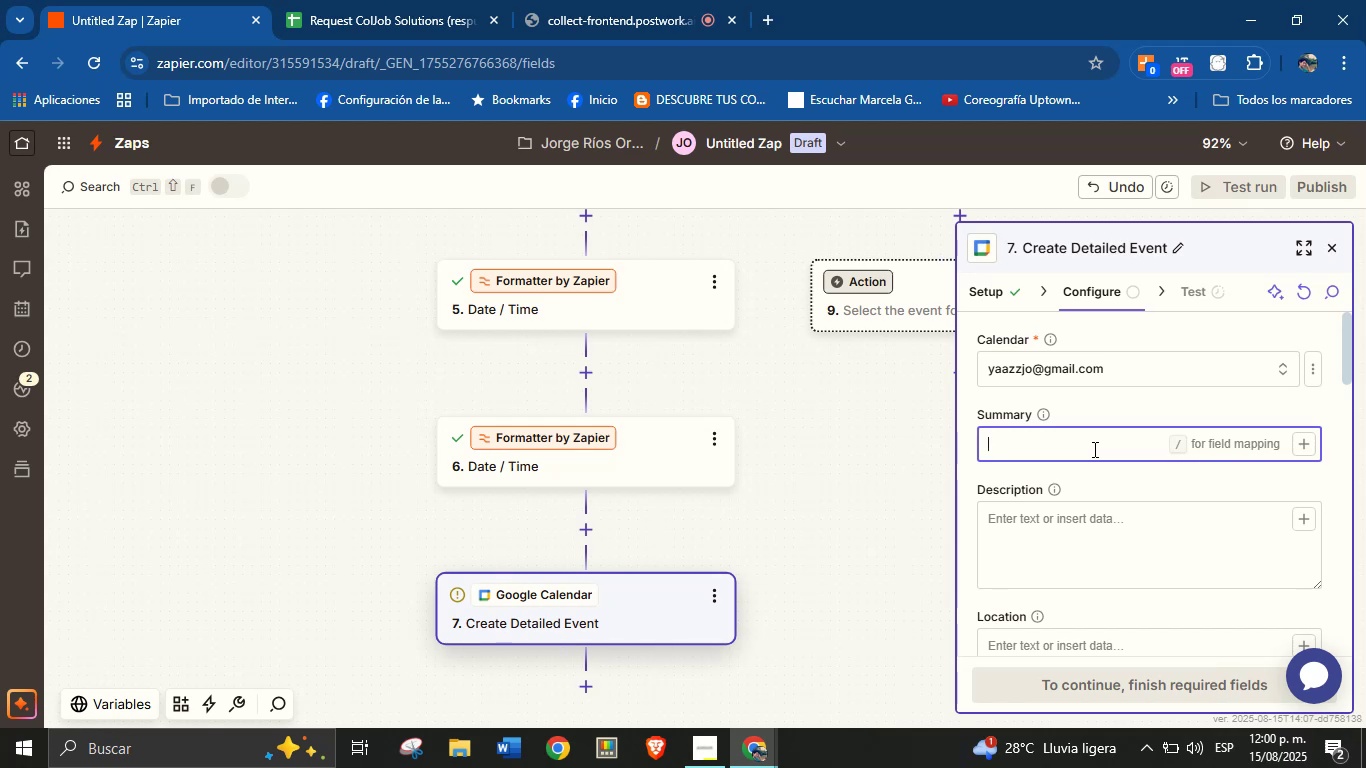 
type(New service request from )
 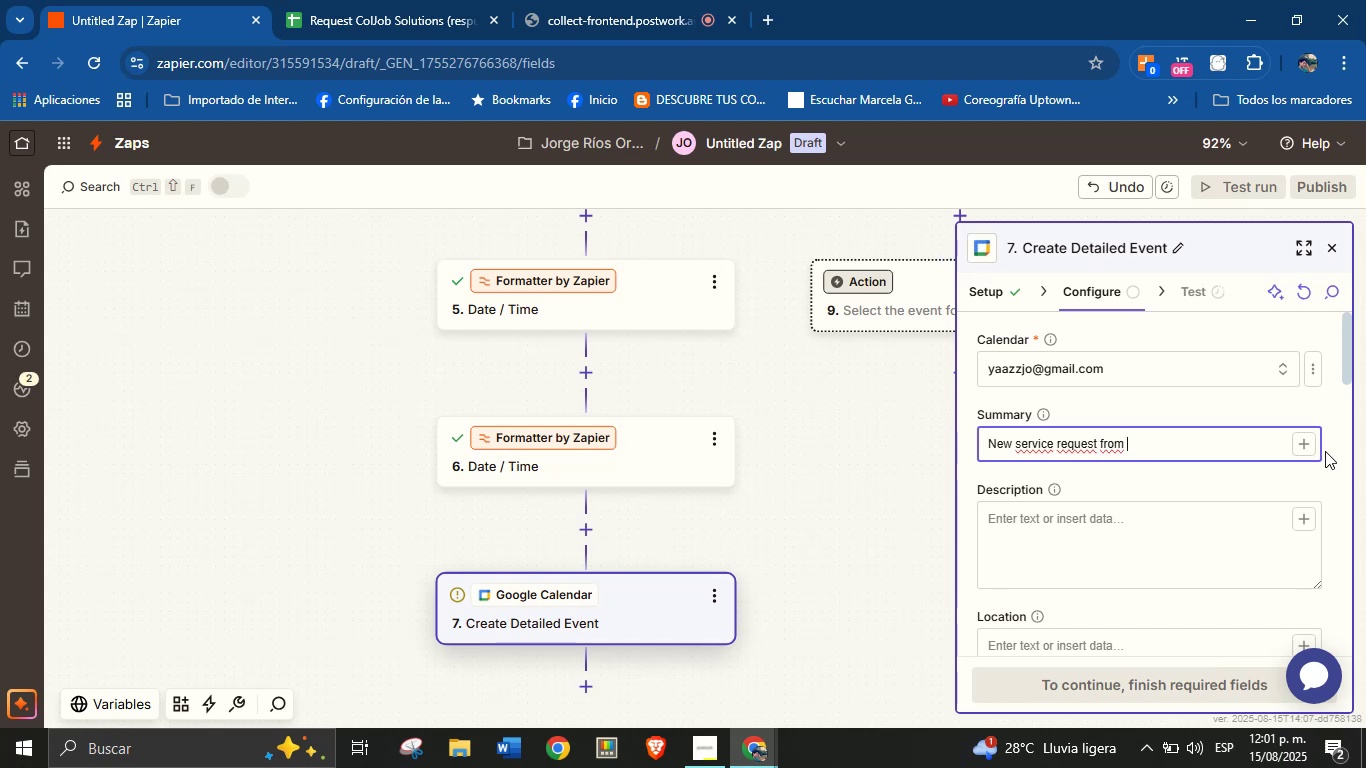 
left_click([1306, 440])
 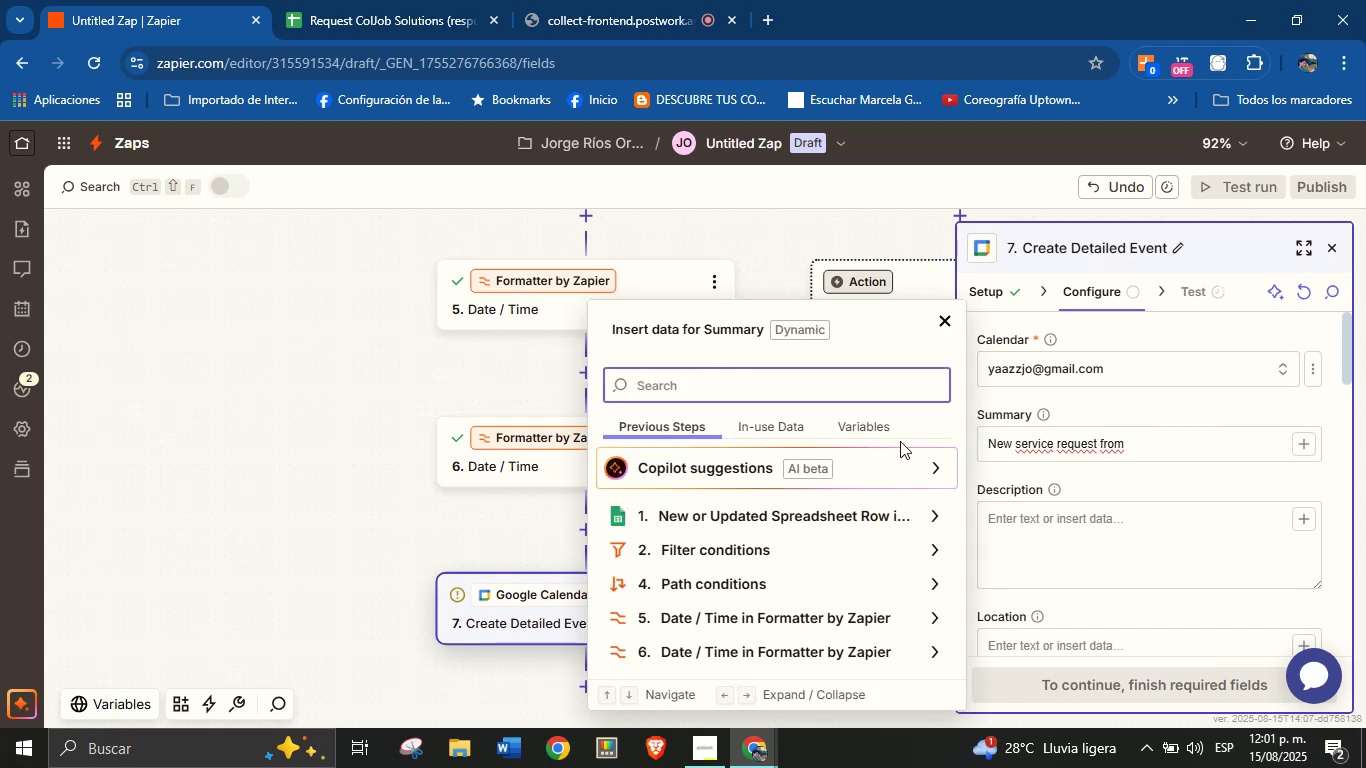 
type(nam)
 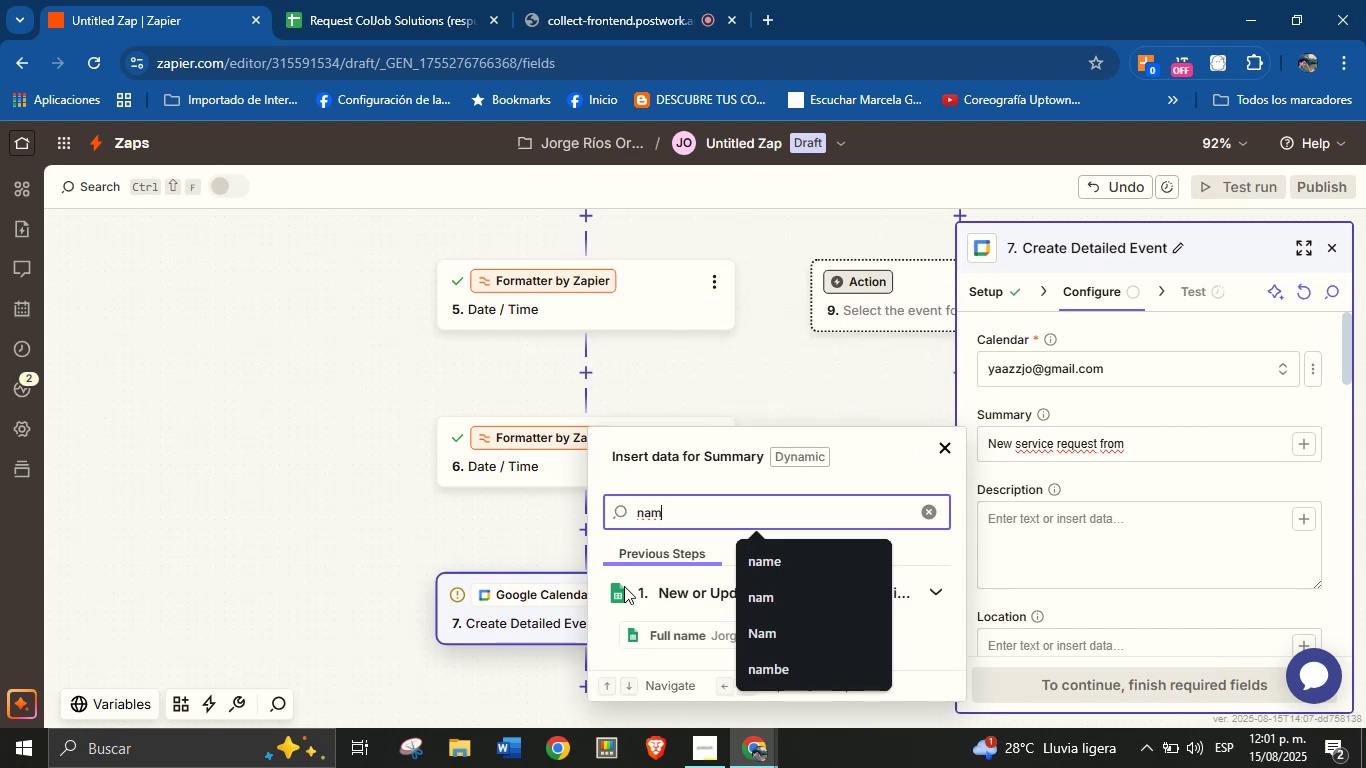 
left_click([667, 632])
 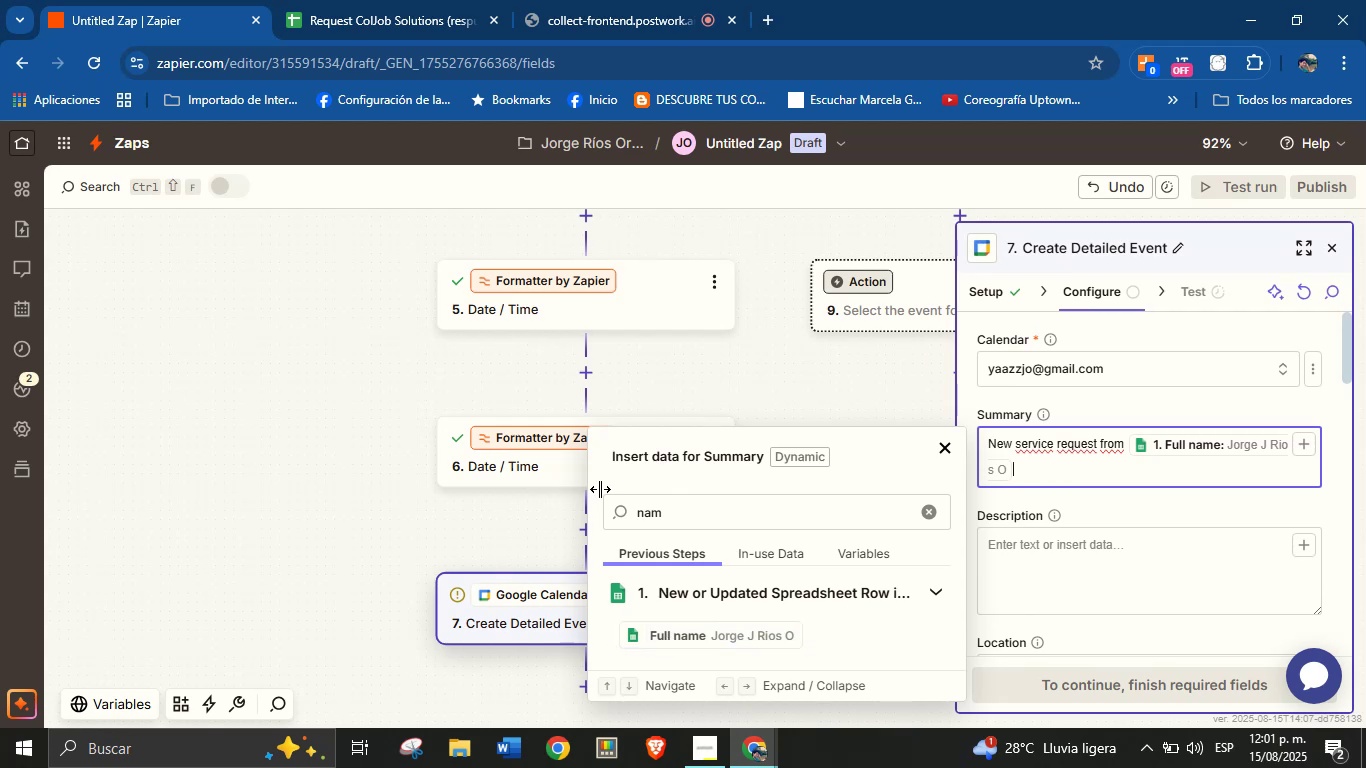 
wait(9.63)
 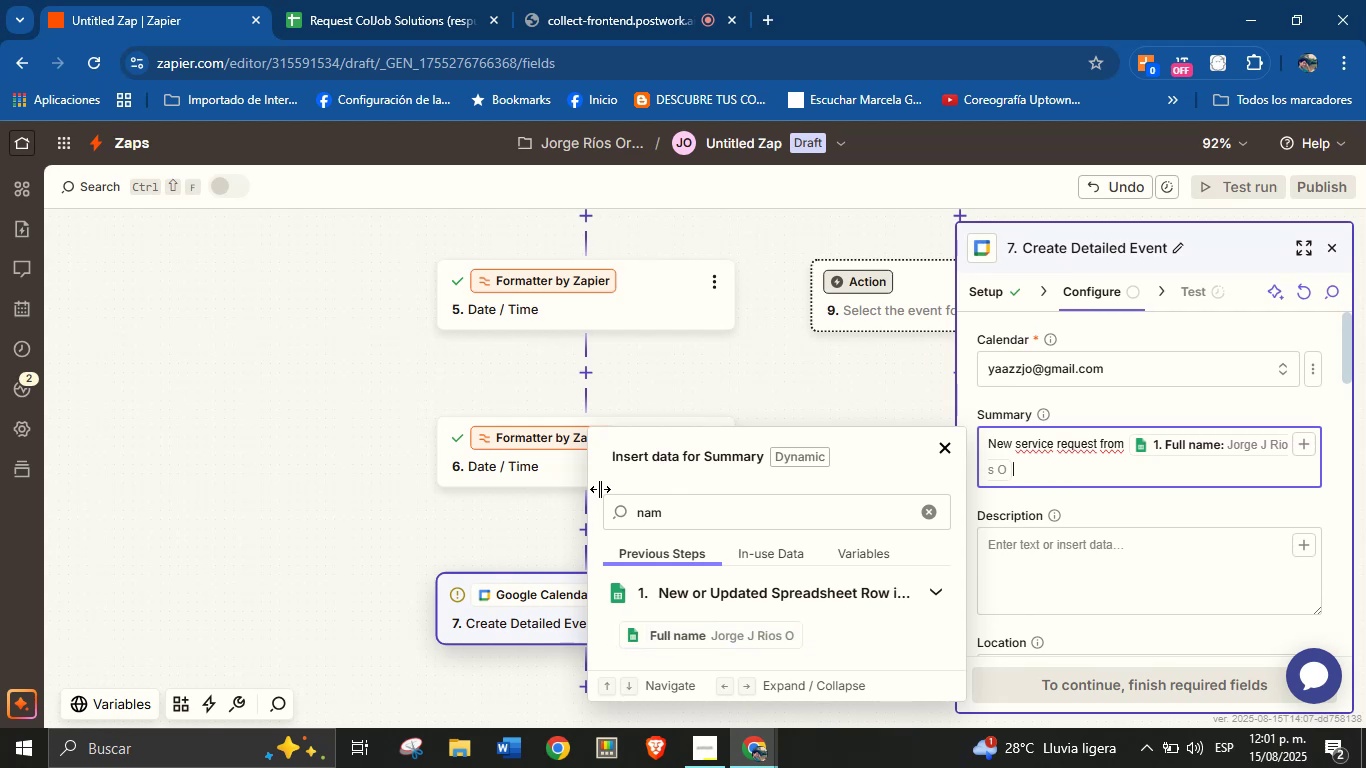 
left_click([1101, 508])
 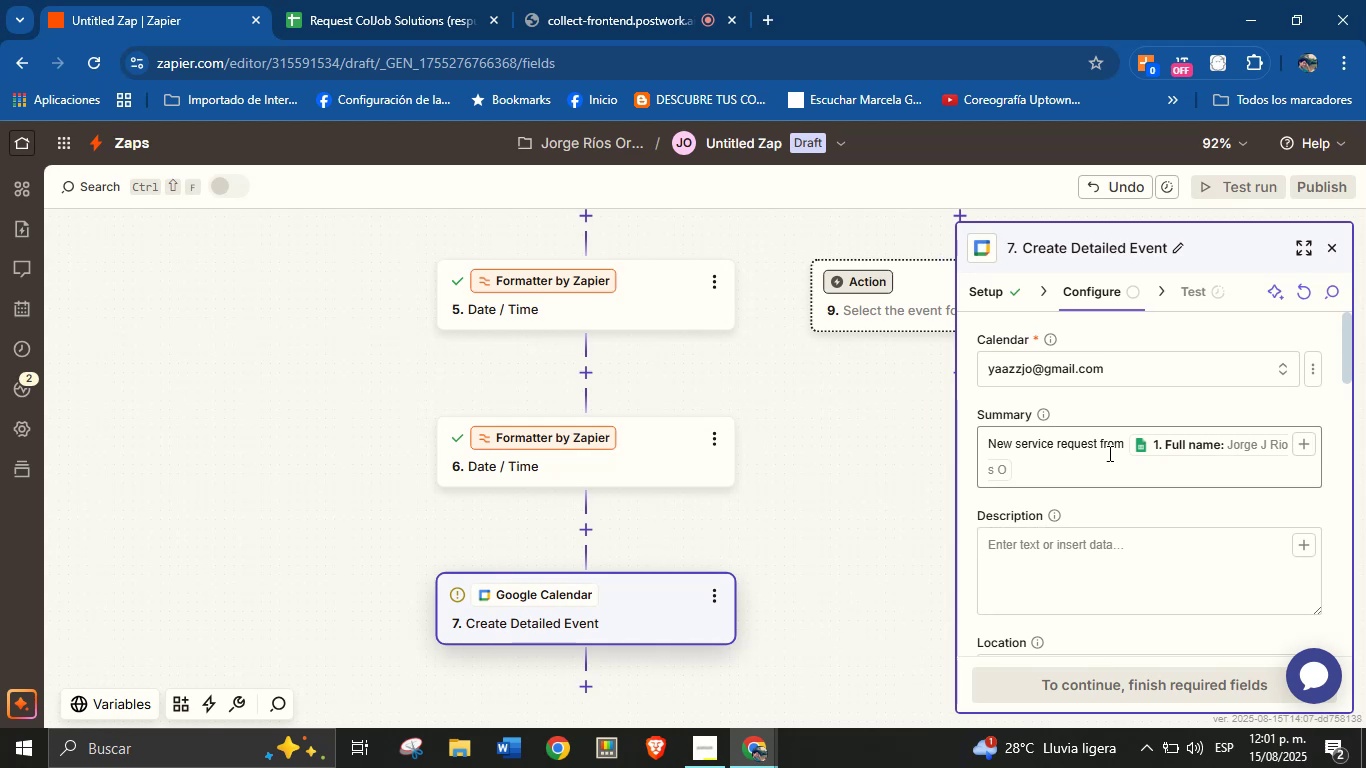 
scroll: coordinate [1135, 557], scroll_direction: down, amount: 1.0
 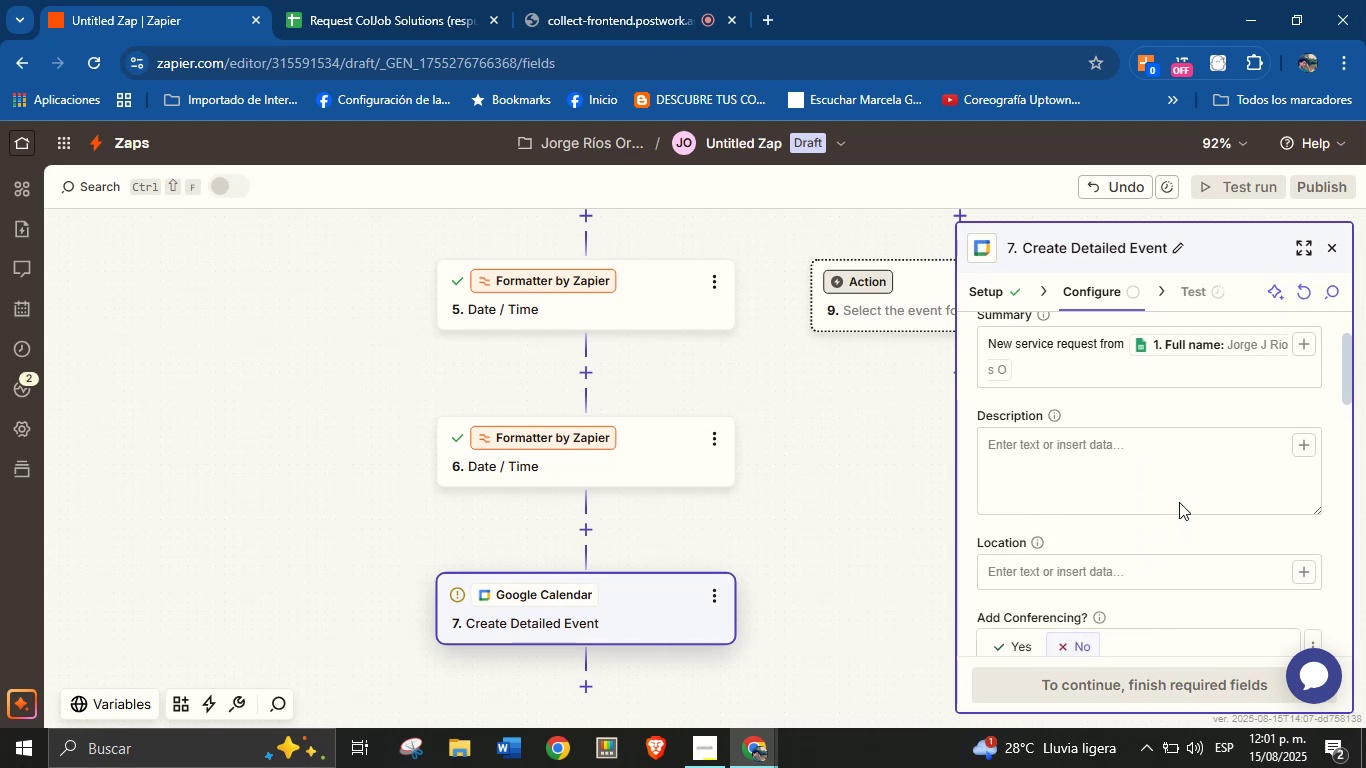 
left_click([1188, 475])
 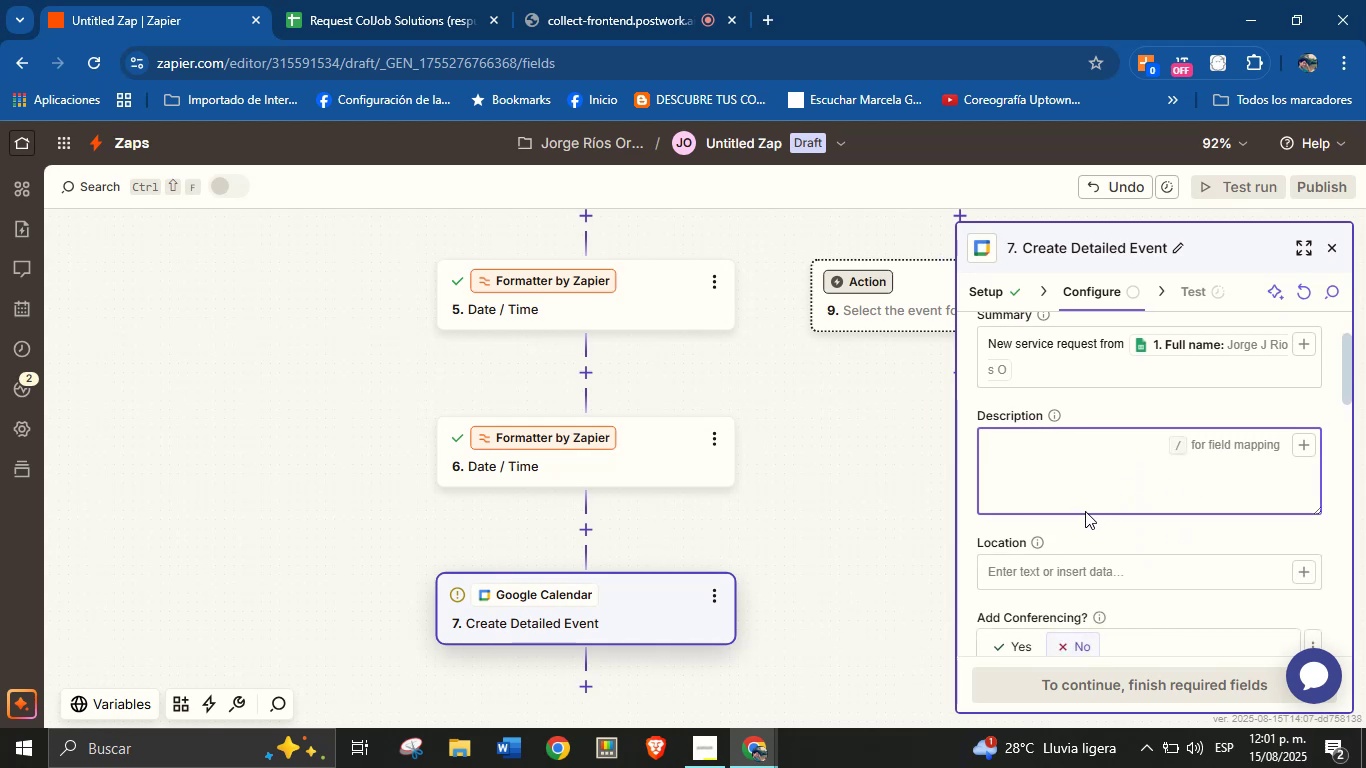 
wait(5.15)
 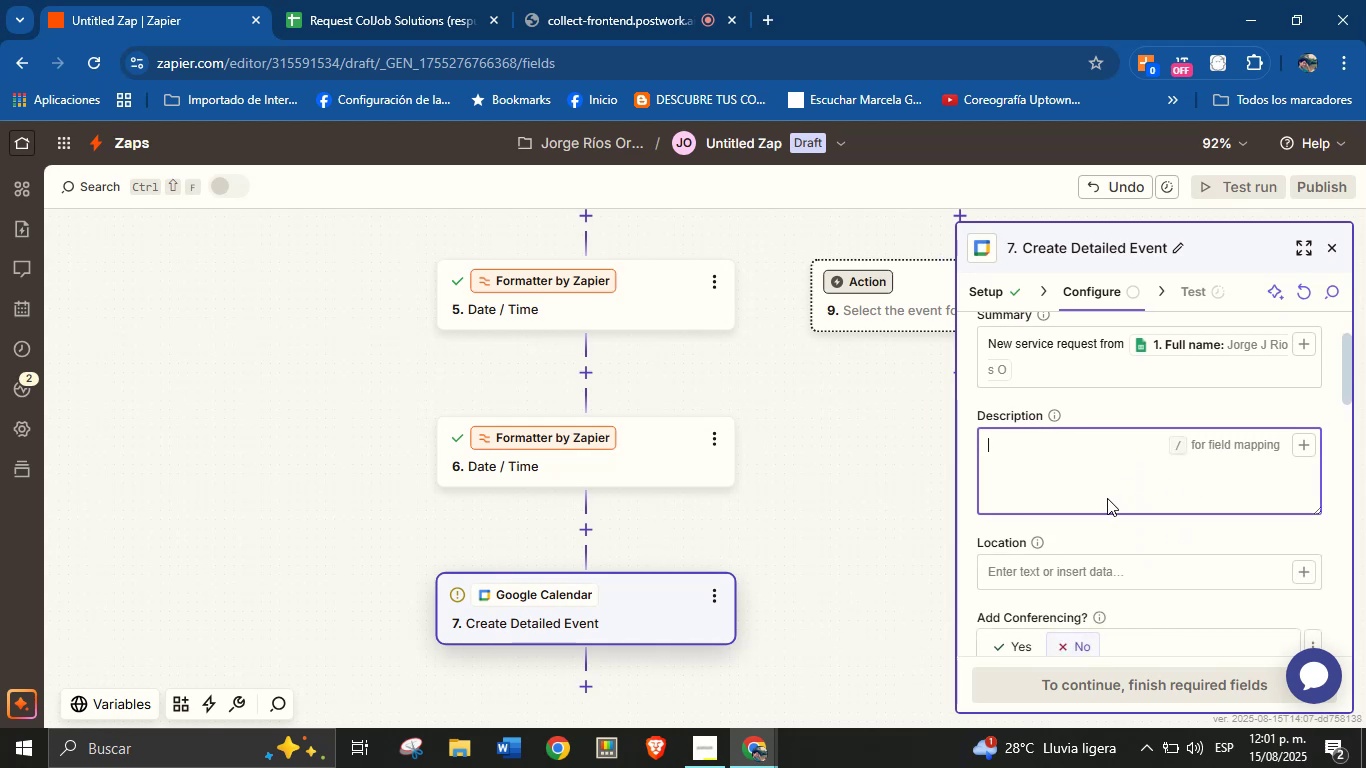 
scroll: coordinate [1091, 490], scroll_direction: up, amount: 1.0
 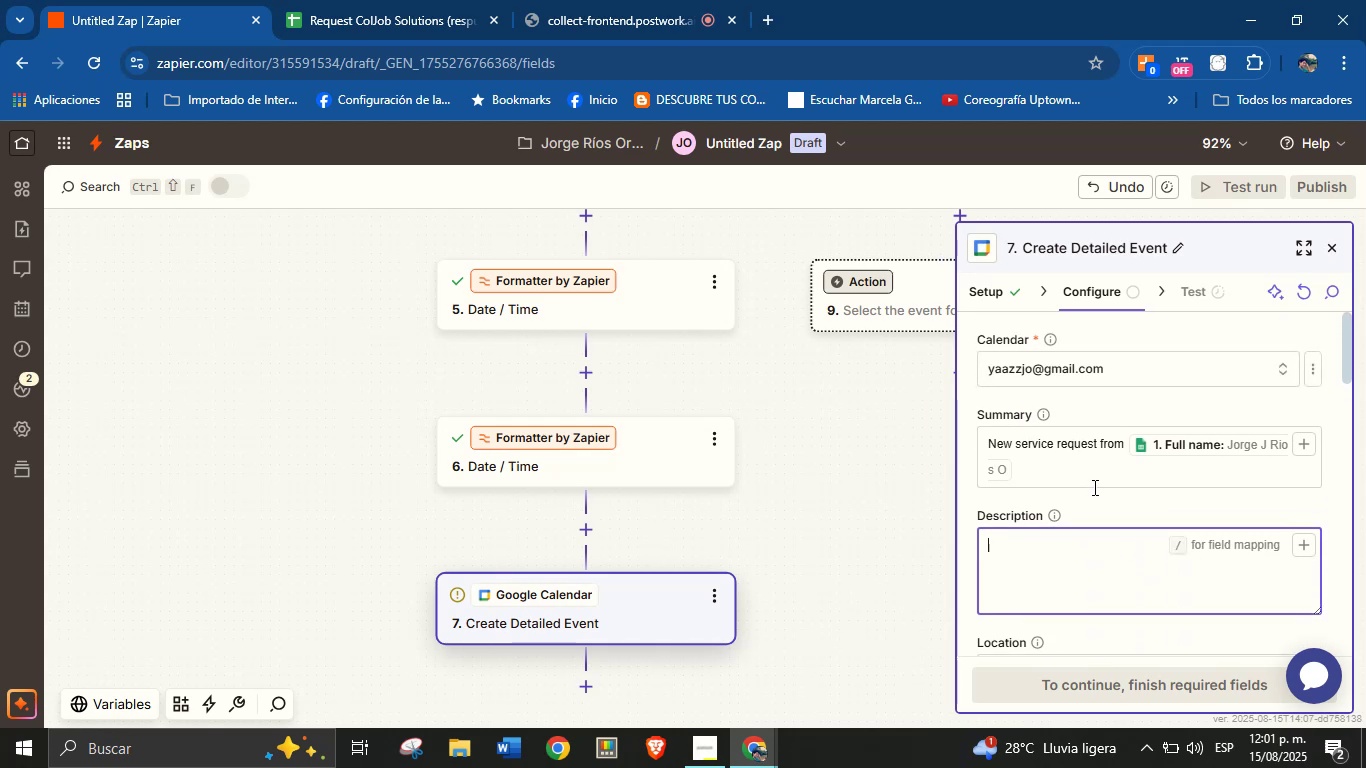 
scroll: coordinate [1093, 493], scroll_direction: down, amount: 1.0
 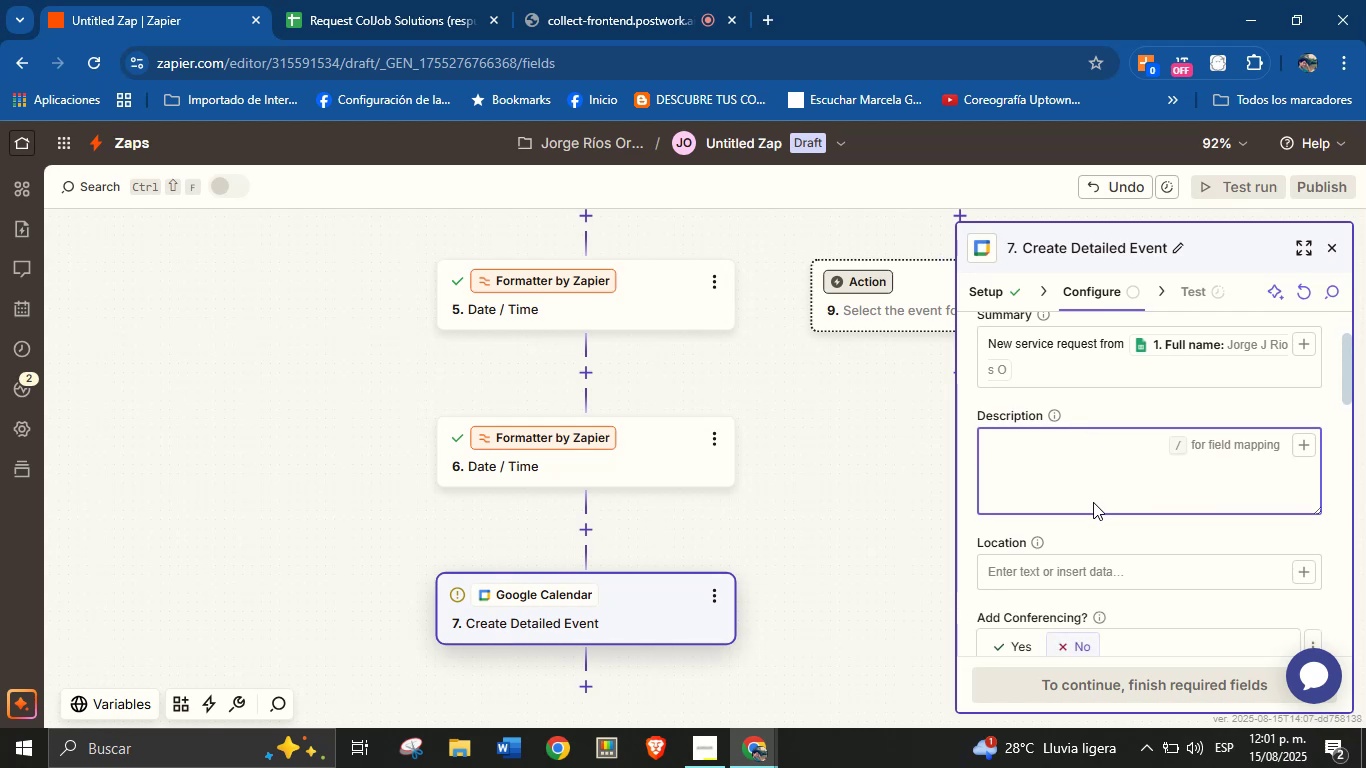 
type(Details>[PageDown])
 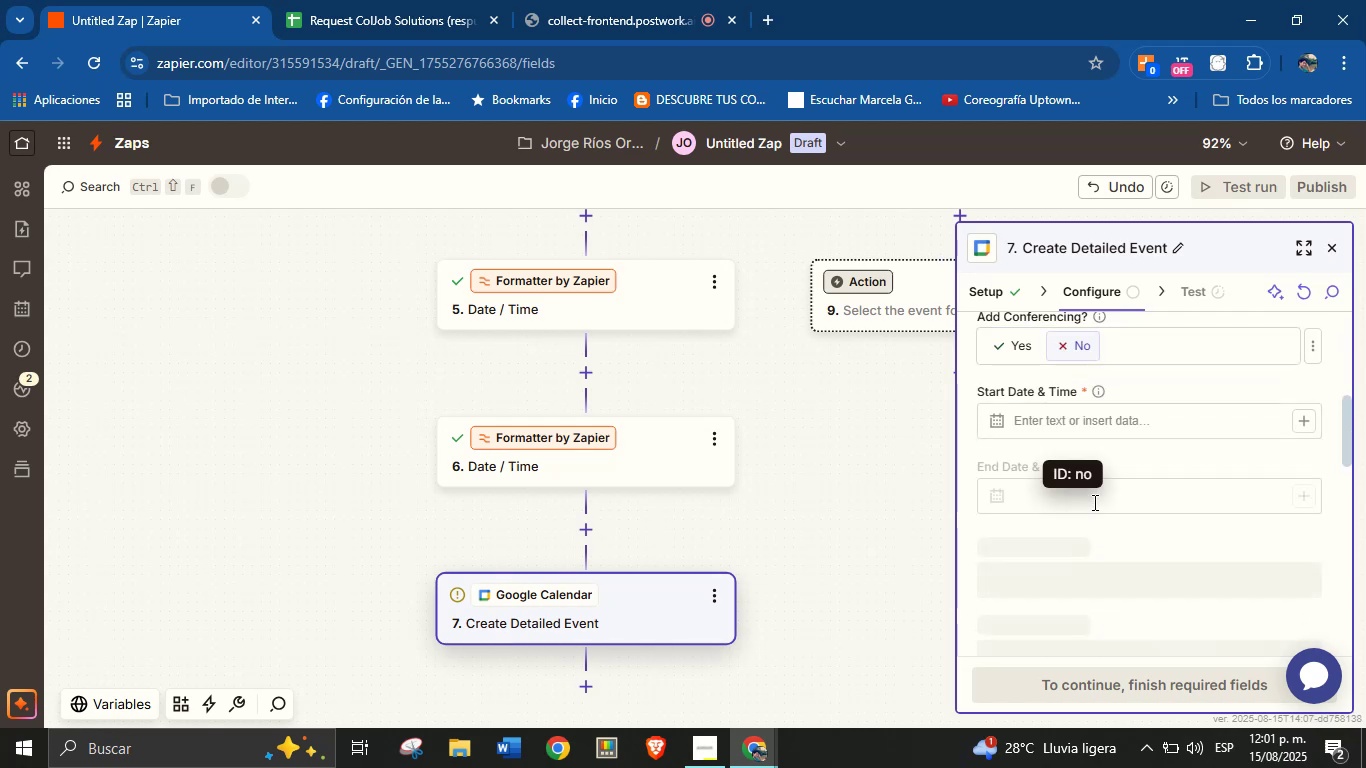 
scroll: coordinate [1093, 503], scroll_direction: up, amount: 3.0
 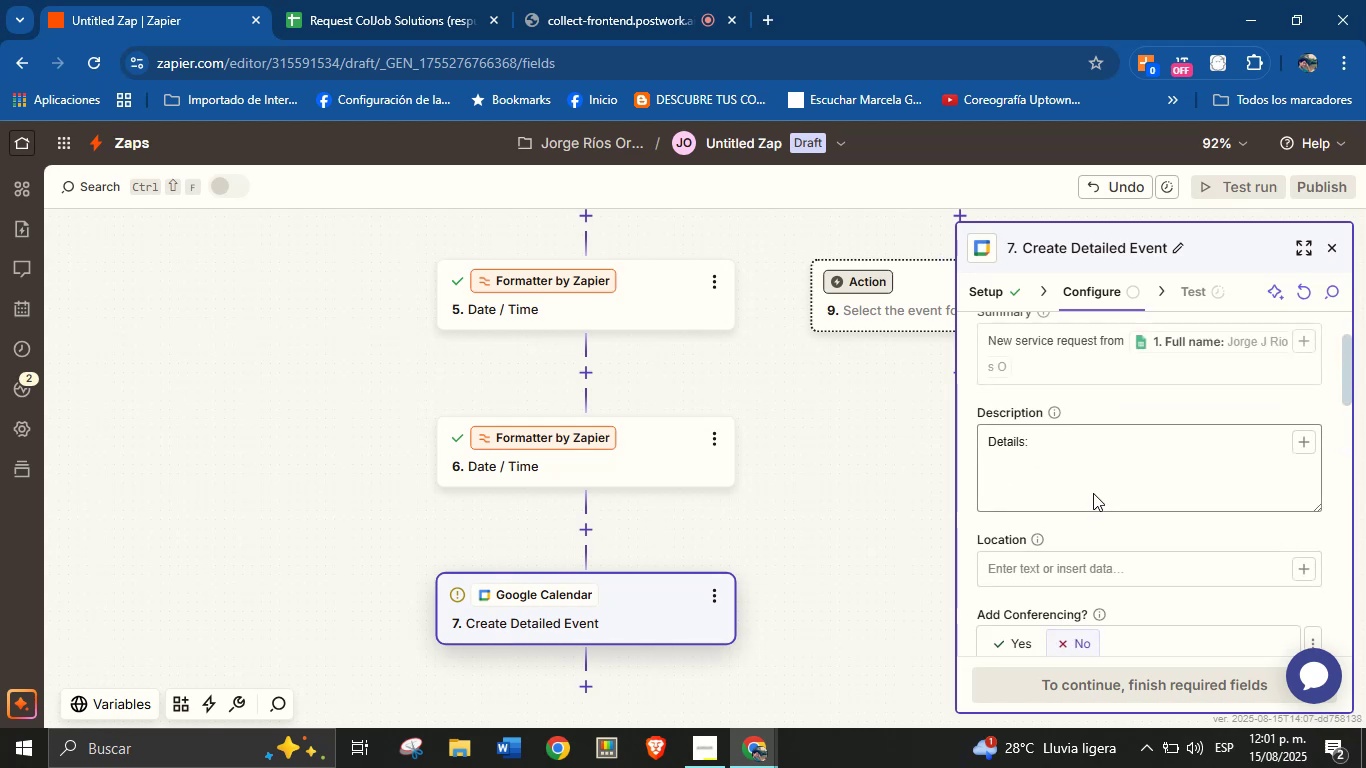 
left_click([1093, 482])
 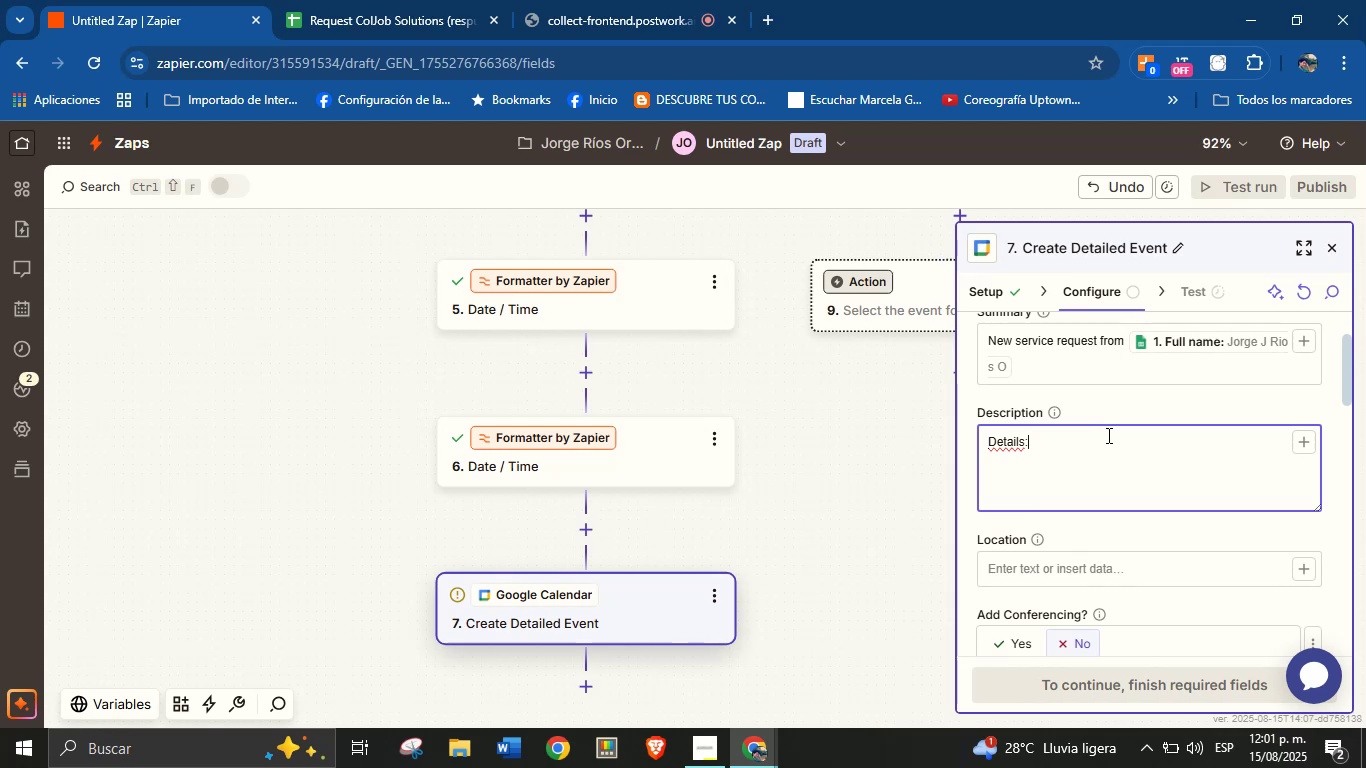 
key(Enter)
 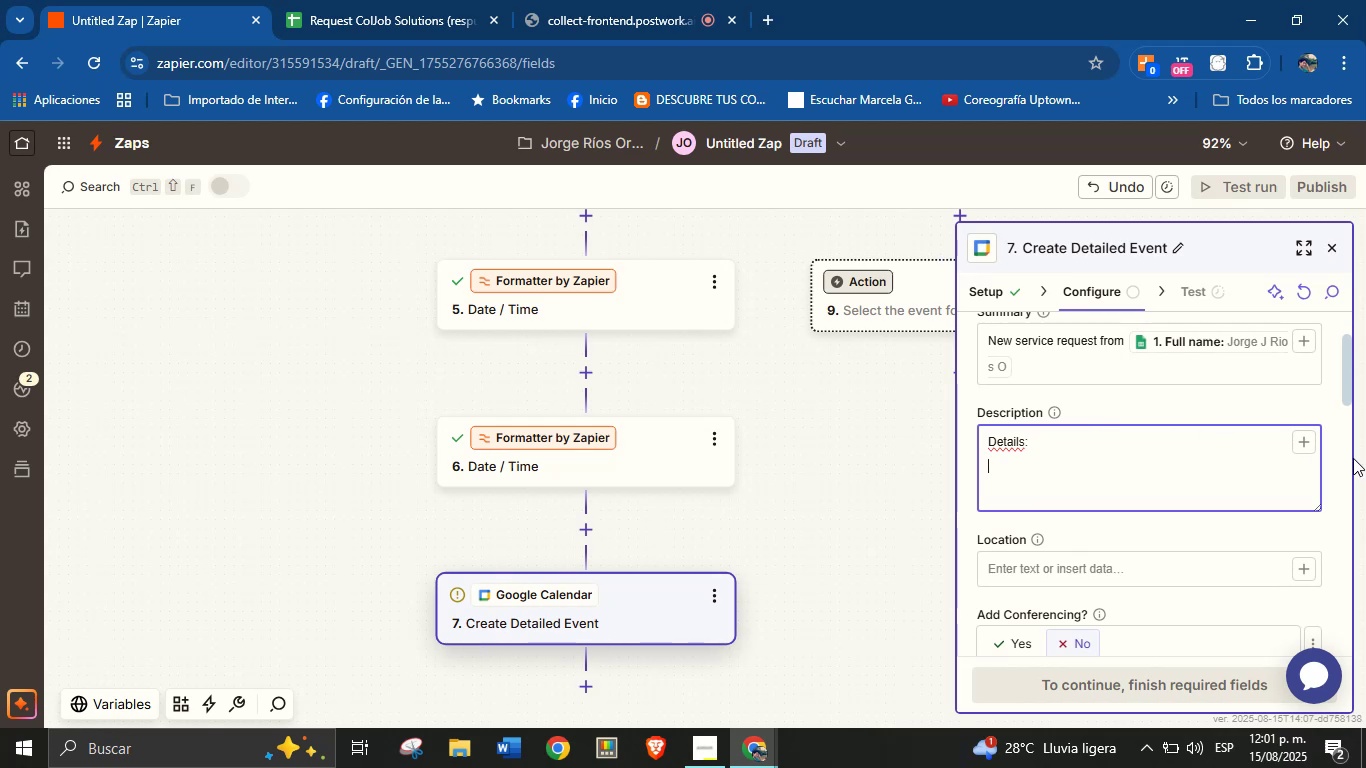 
left_click([1298, 441])
 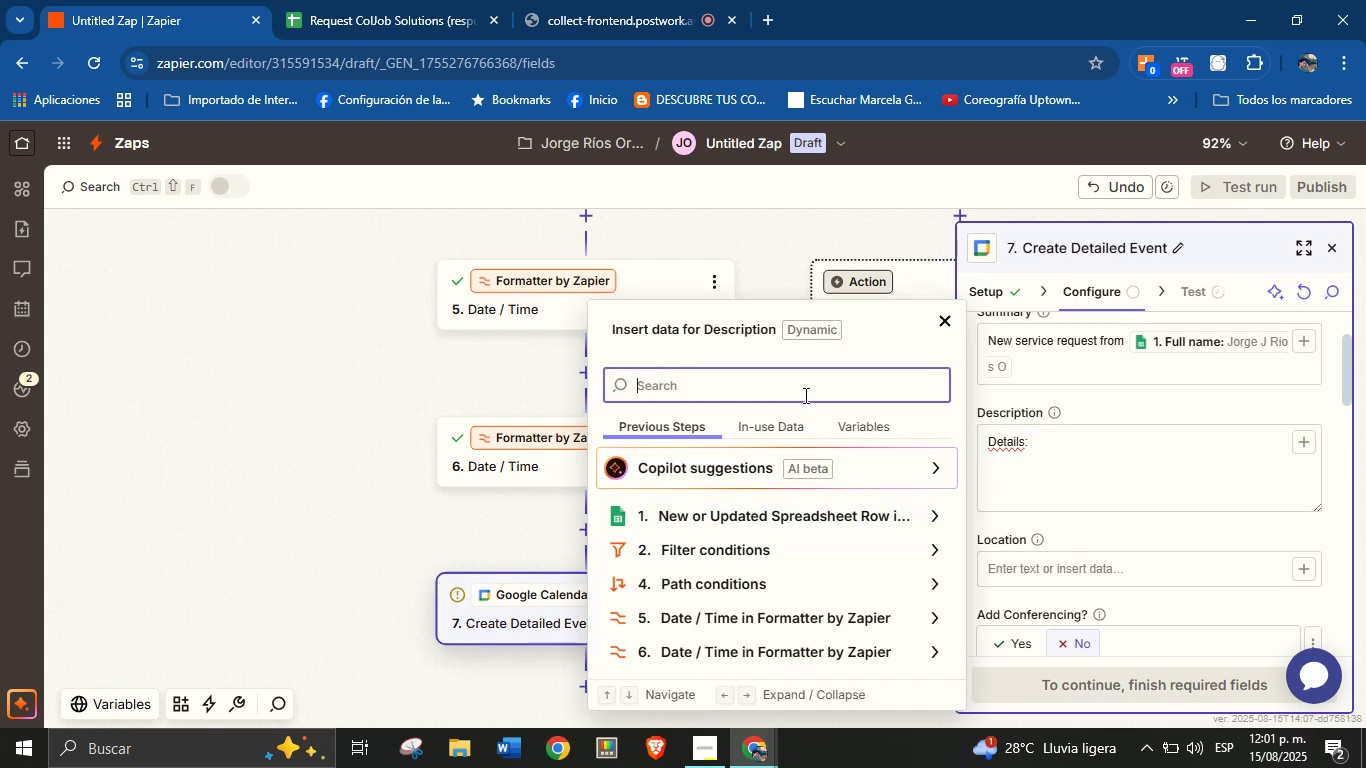 
wait(5.14)
 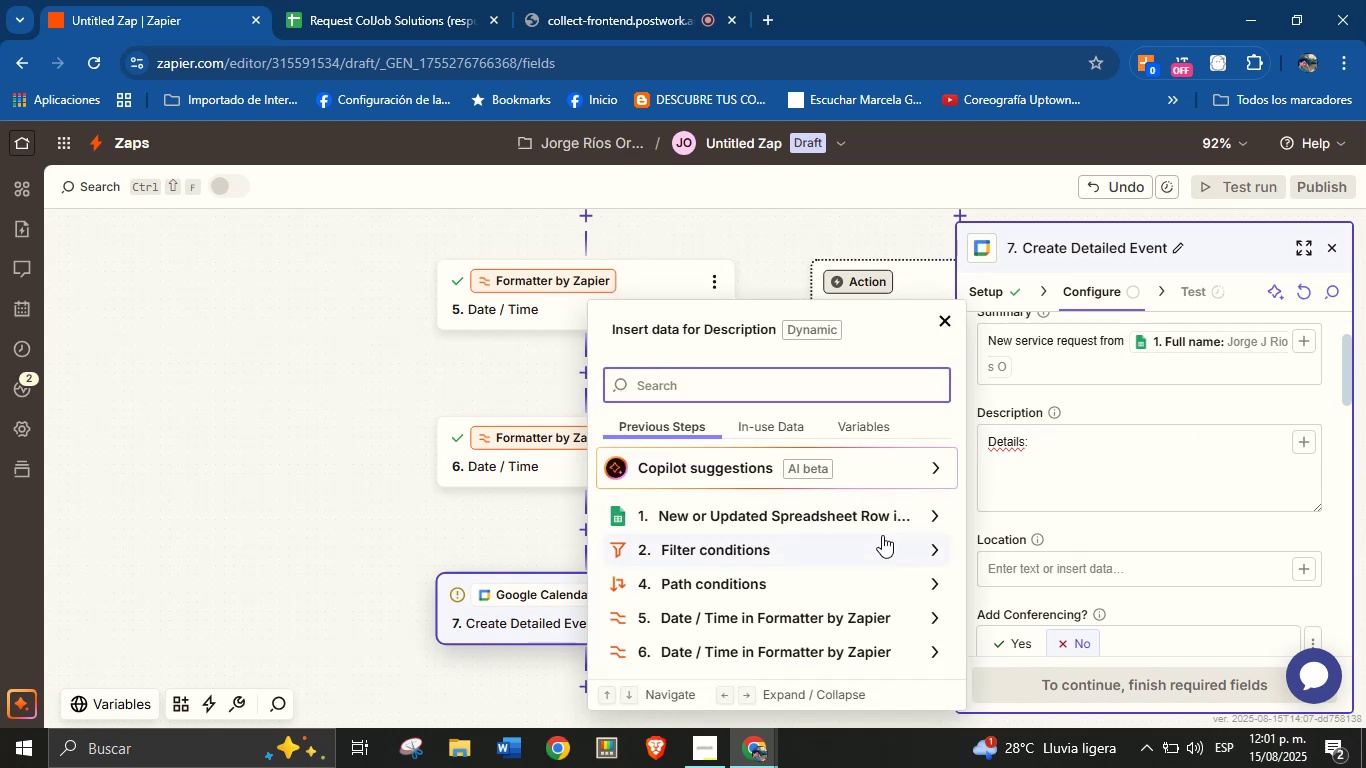 
type(Client[s name>)
 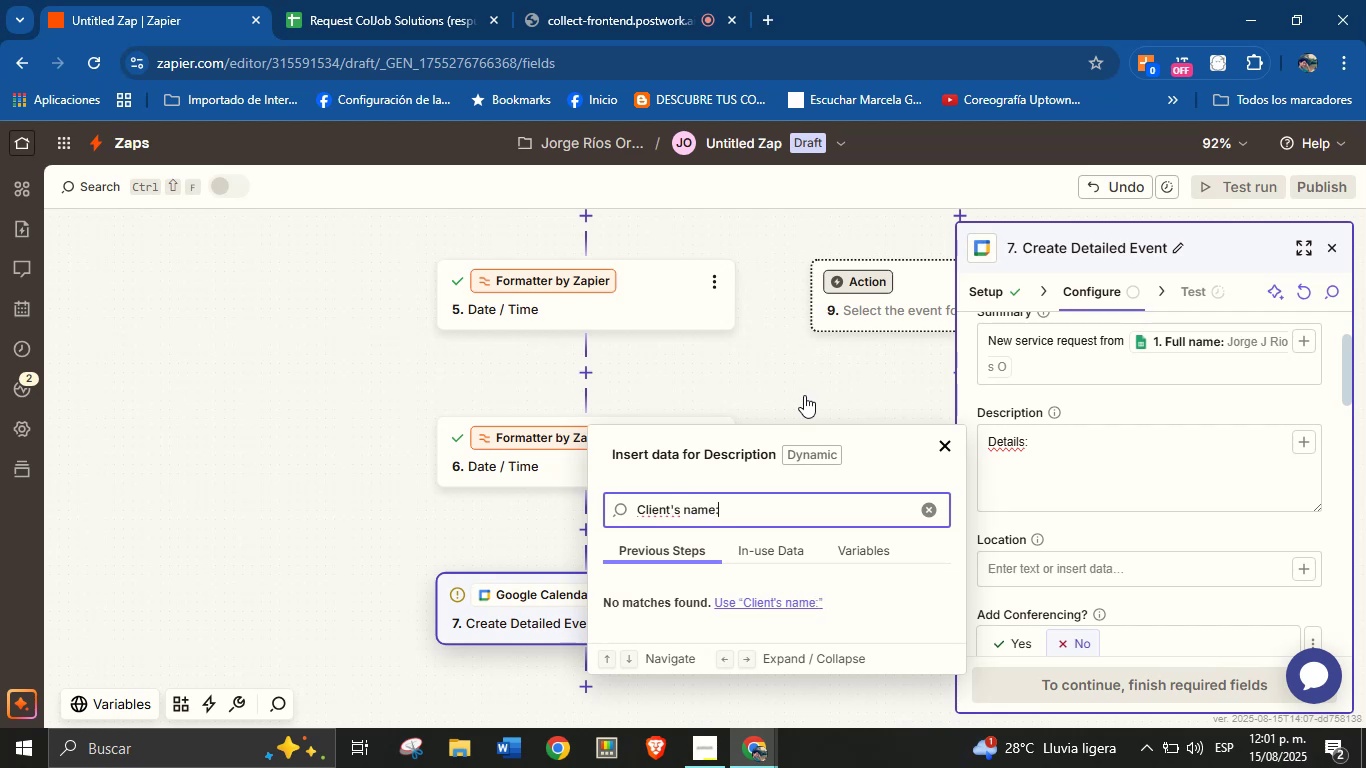 
hold_key(key=Enter, duration=0.4)
 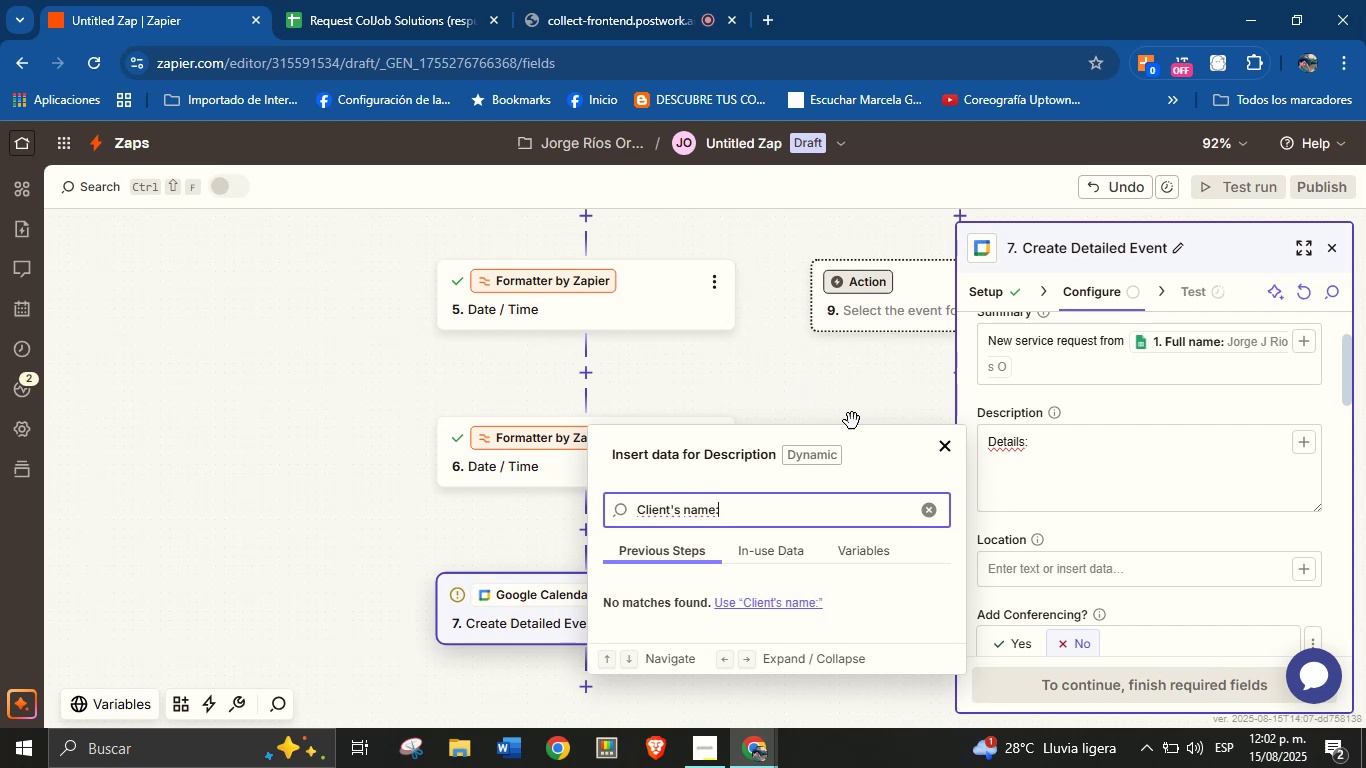 
left_click([1127, 485])
 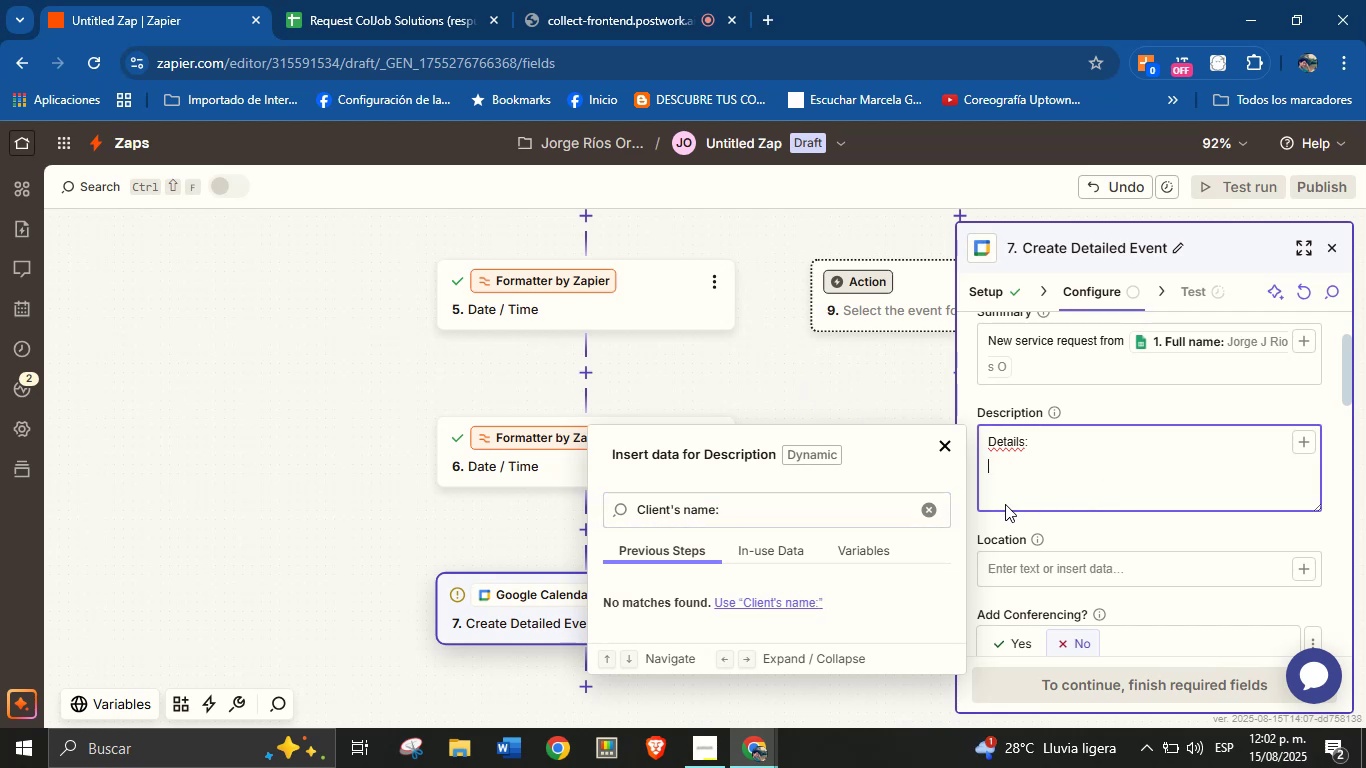 
left_click([934, 509])
 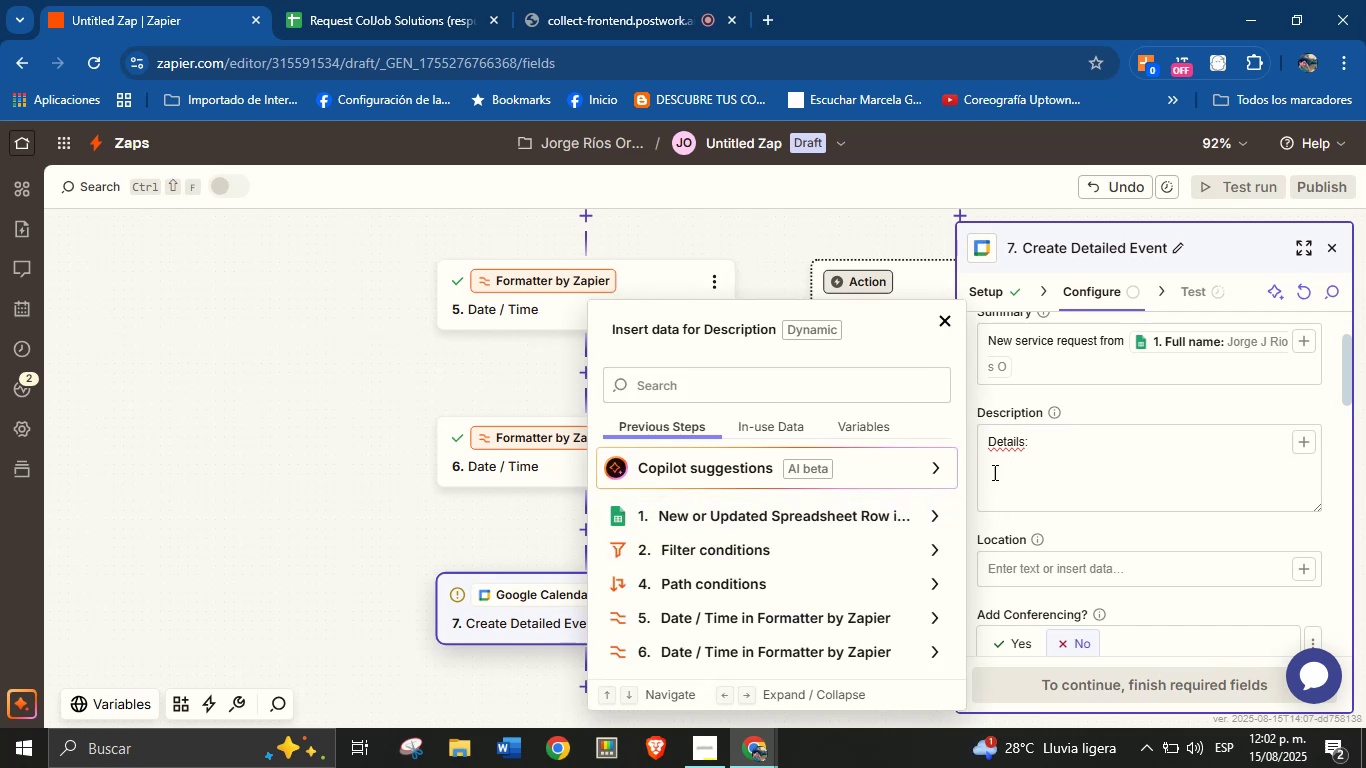 
left_click([1007, 466])
 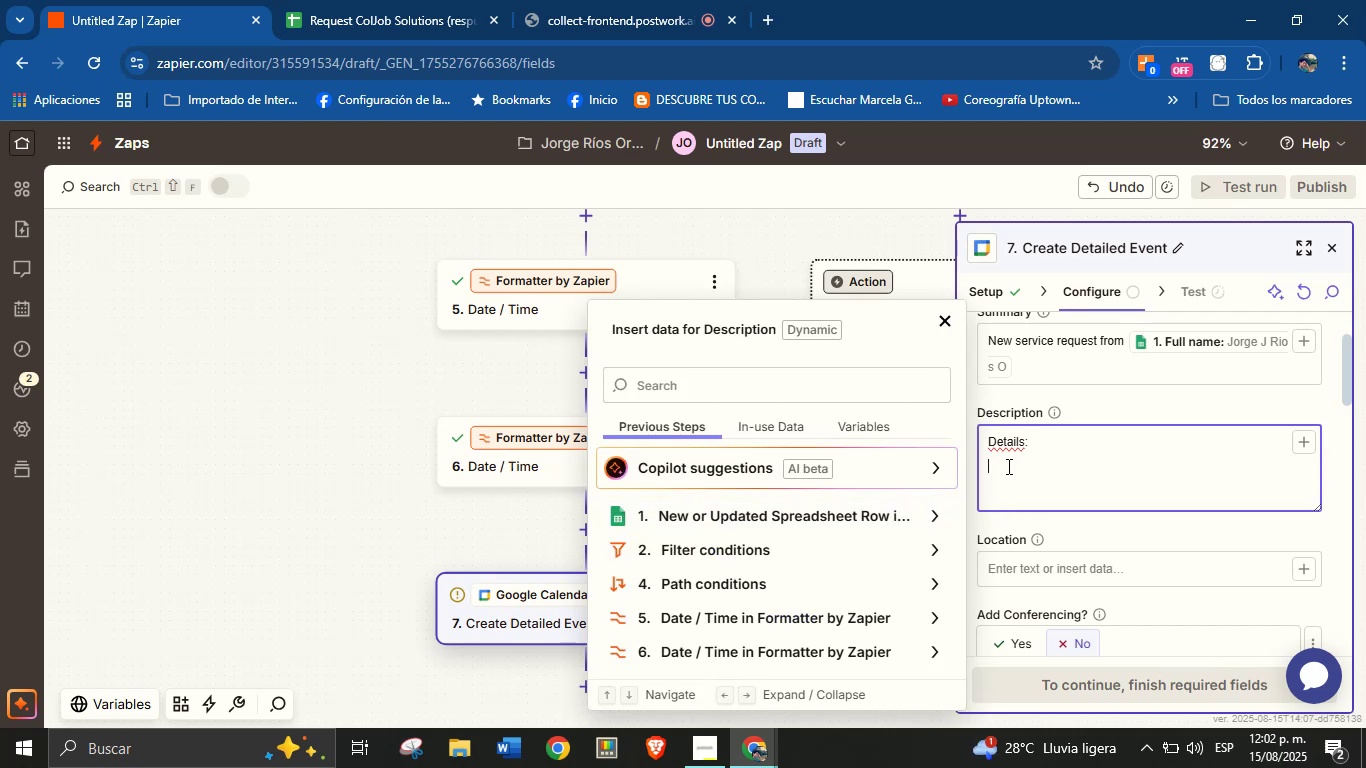 
type(Client;s name>)
 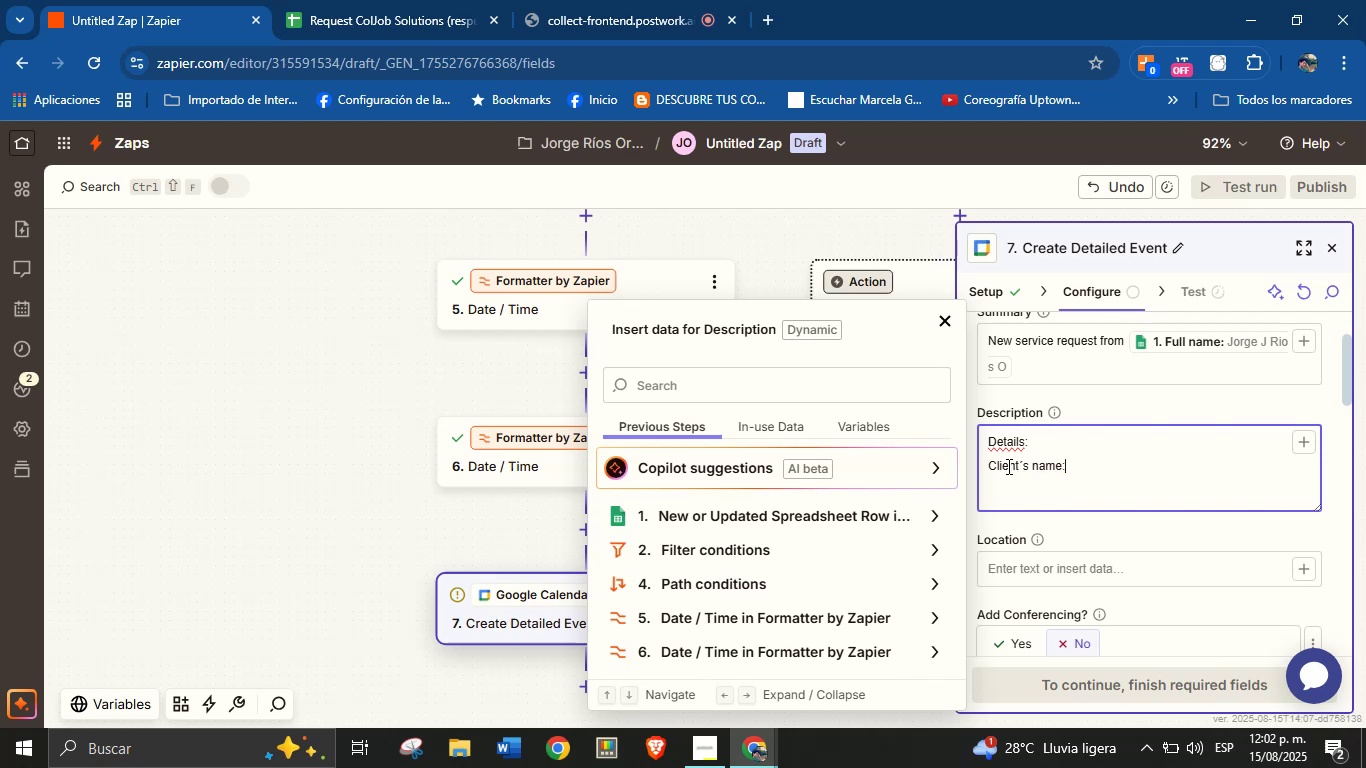 
wait(5.16)
 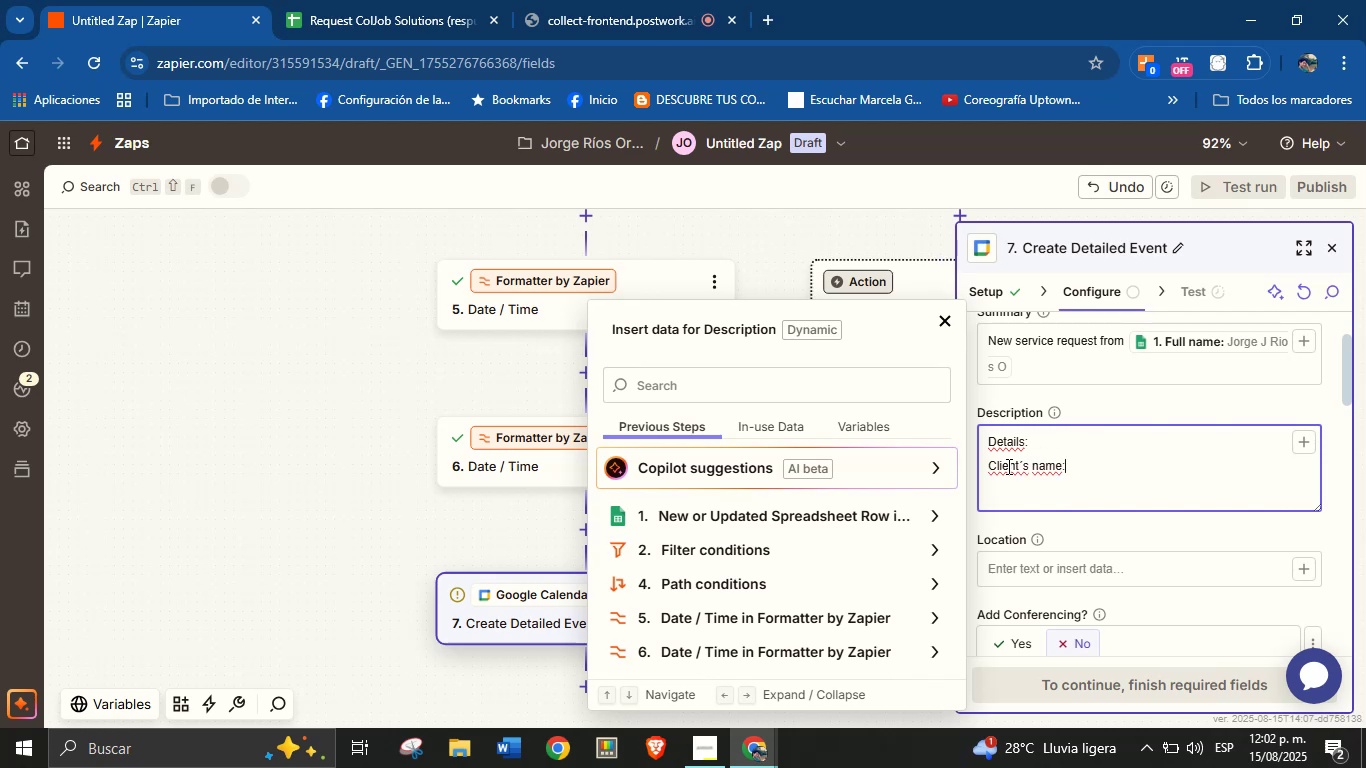 
key(Space)
 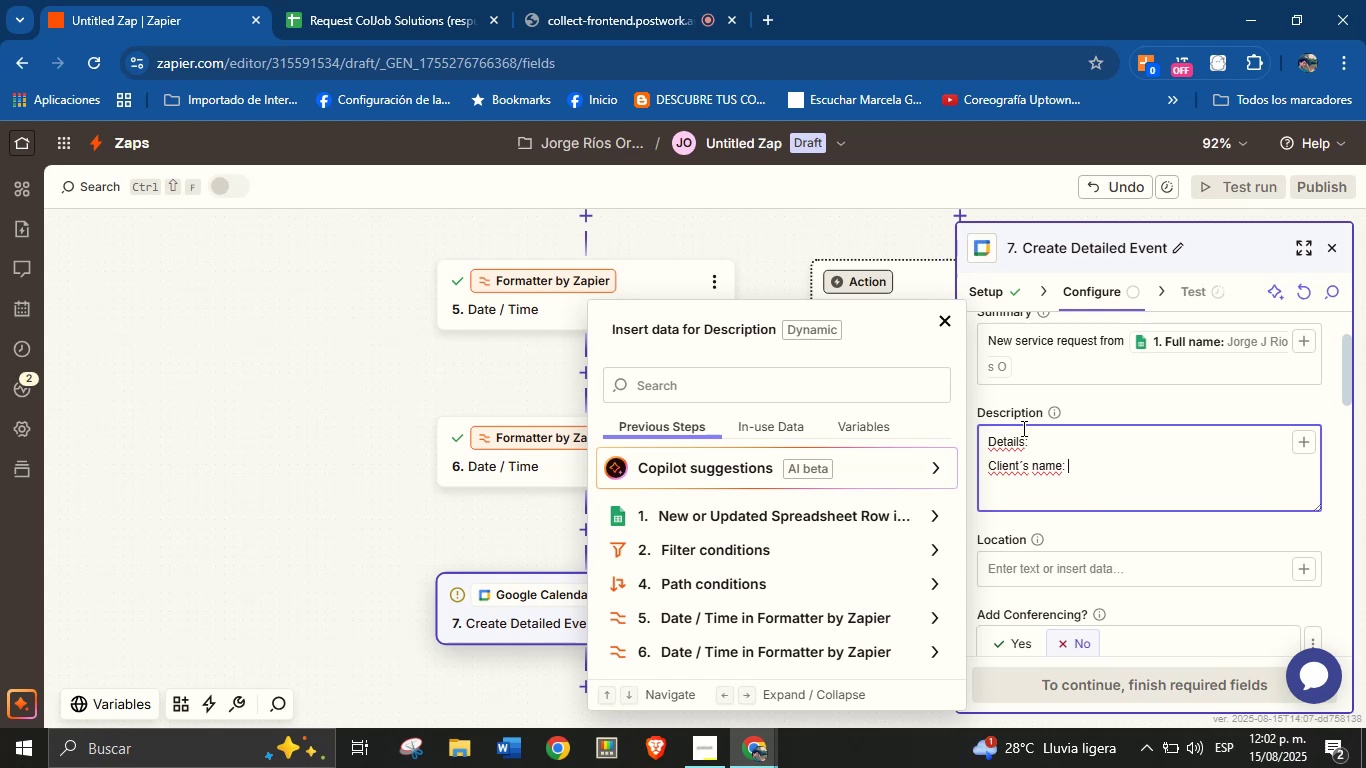 
left_click([804, 378])
 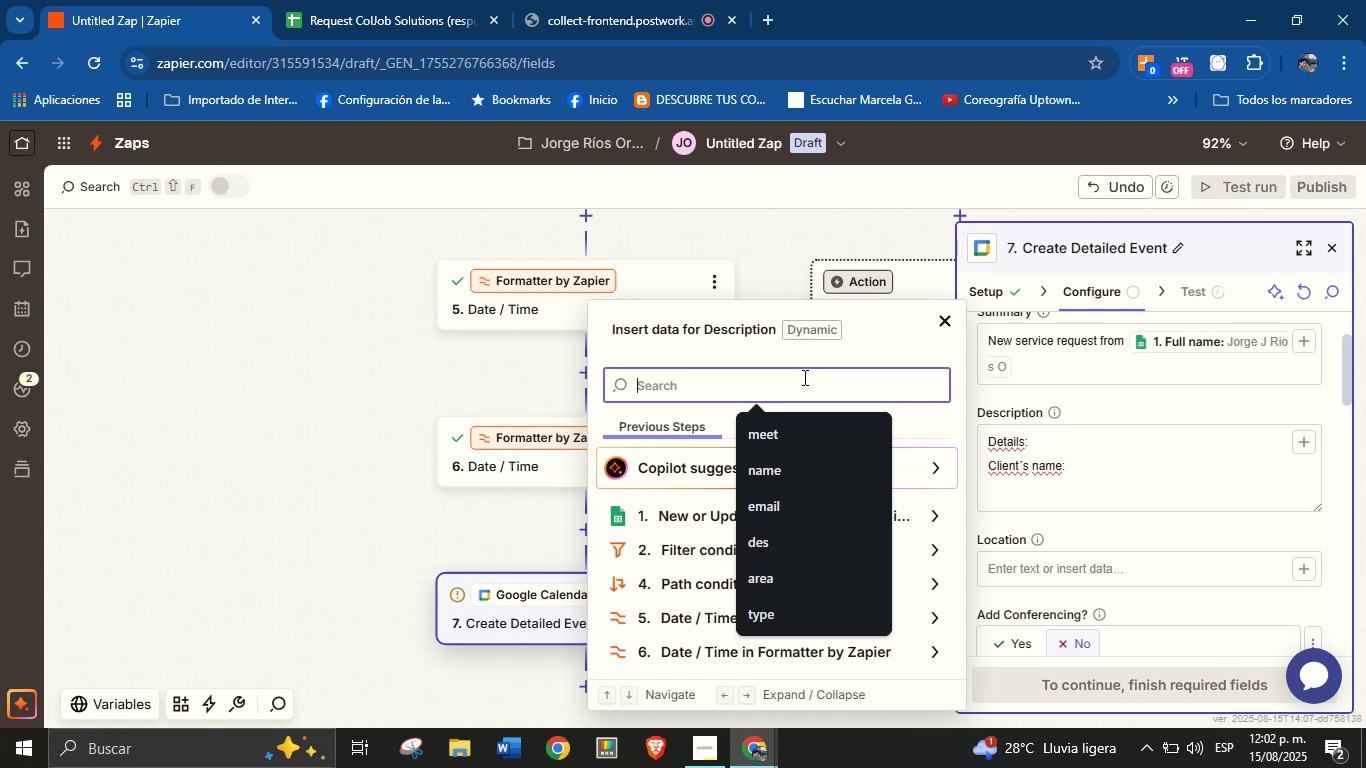 
type(name)
 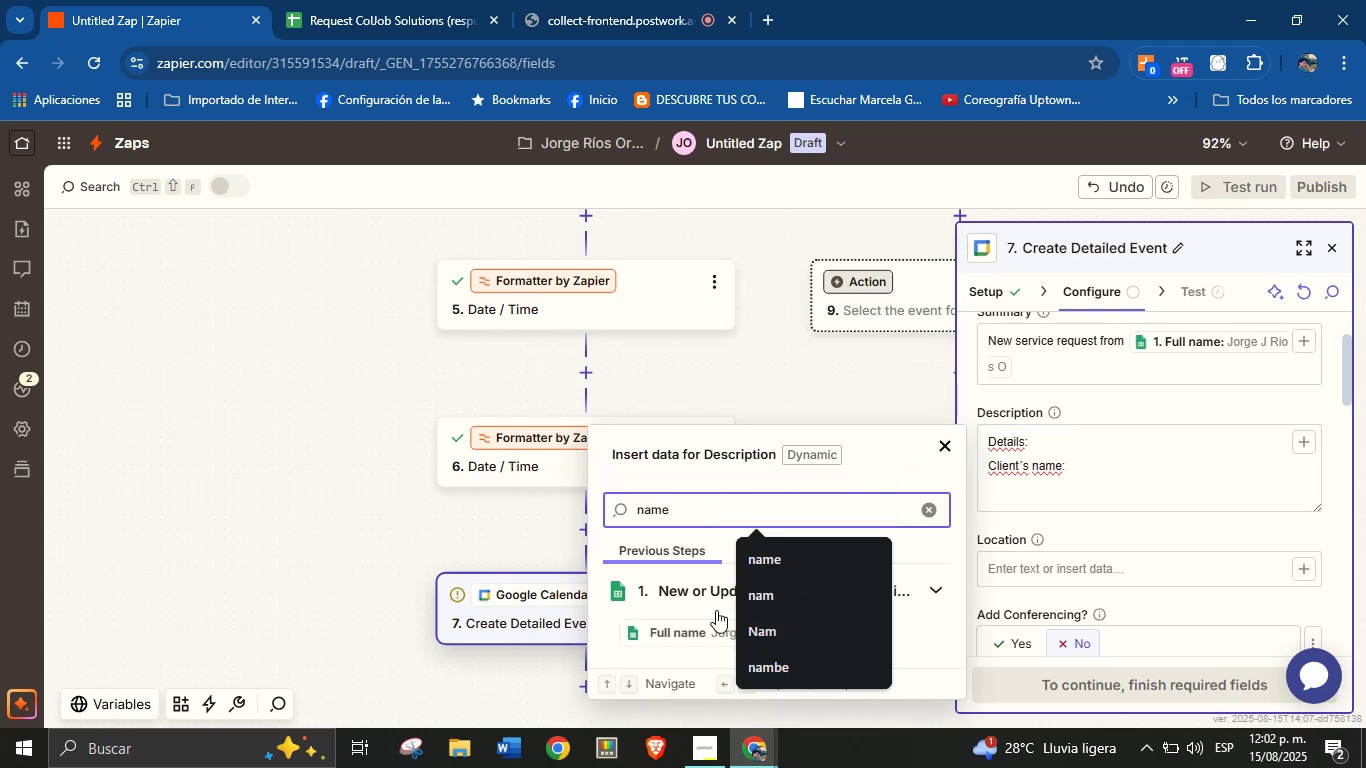 
left_click([697, 626])
 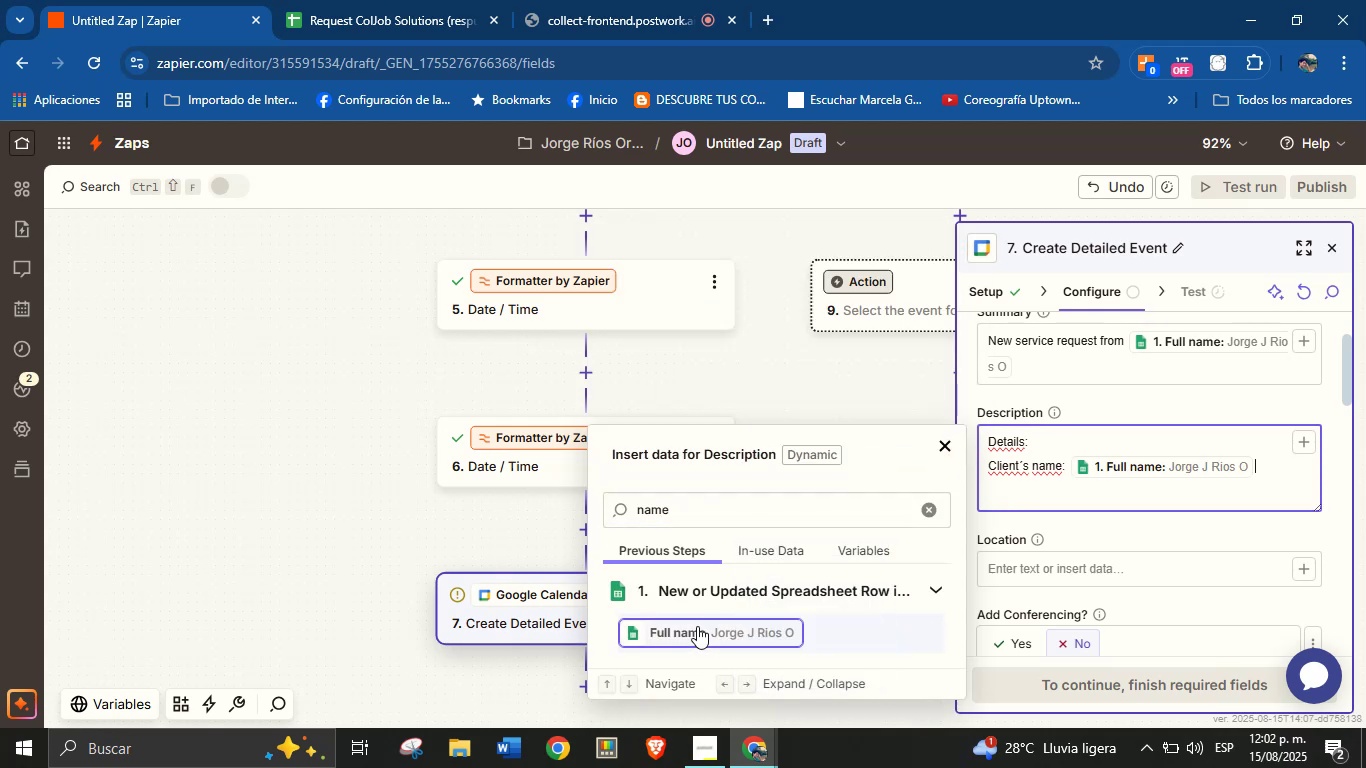 
key(Enter)
 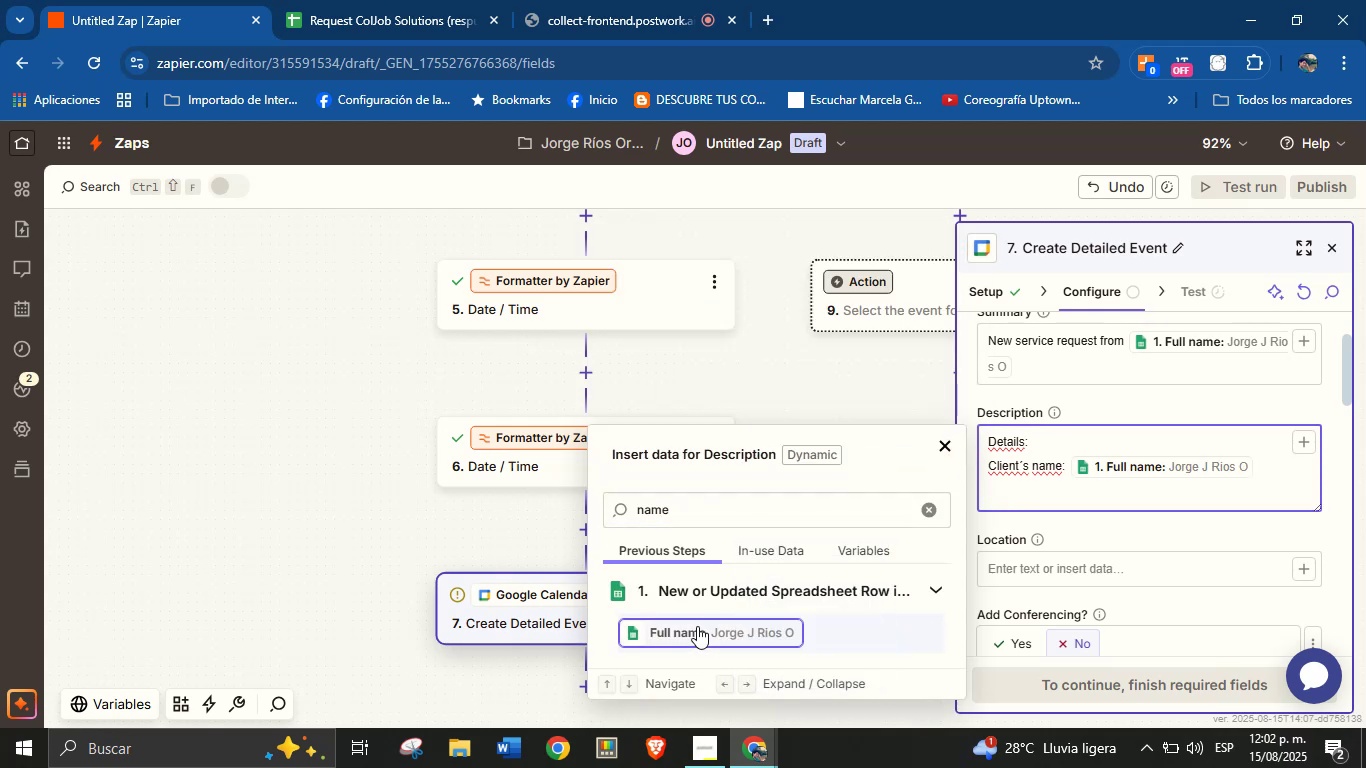 
type(Email> )
 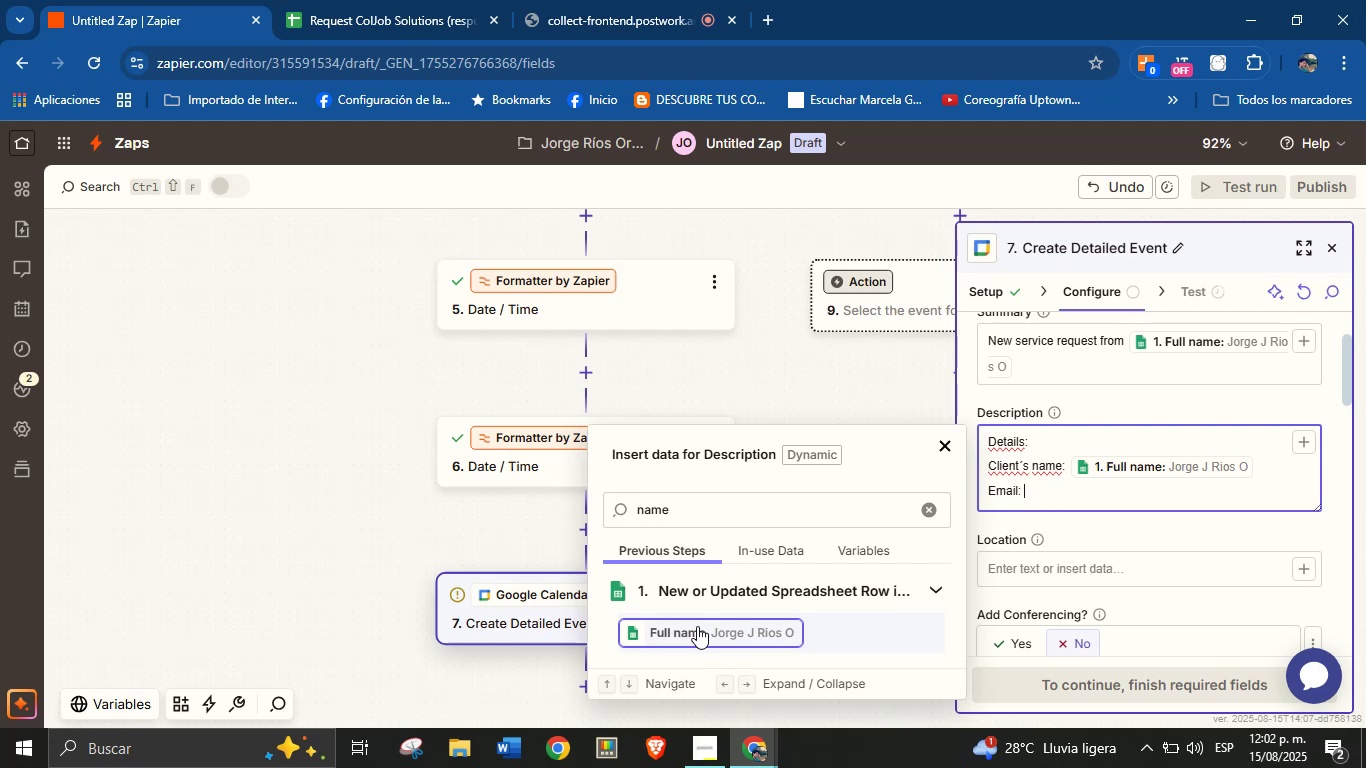 
left_click([934, 505])
 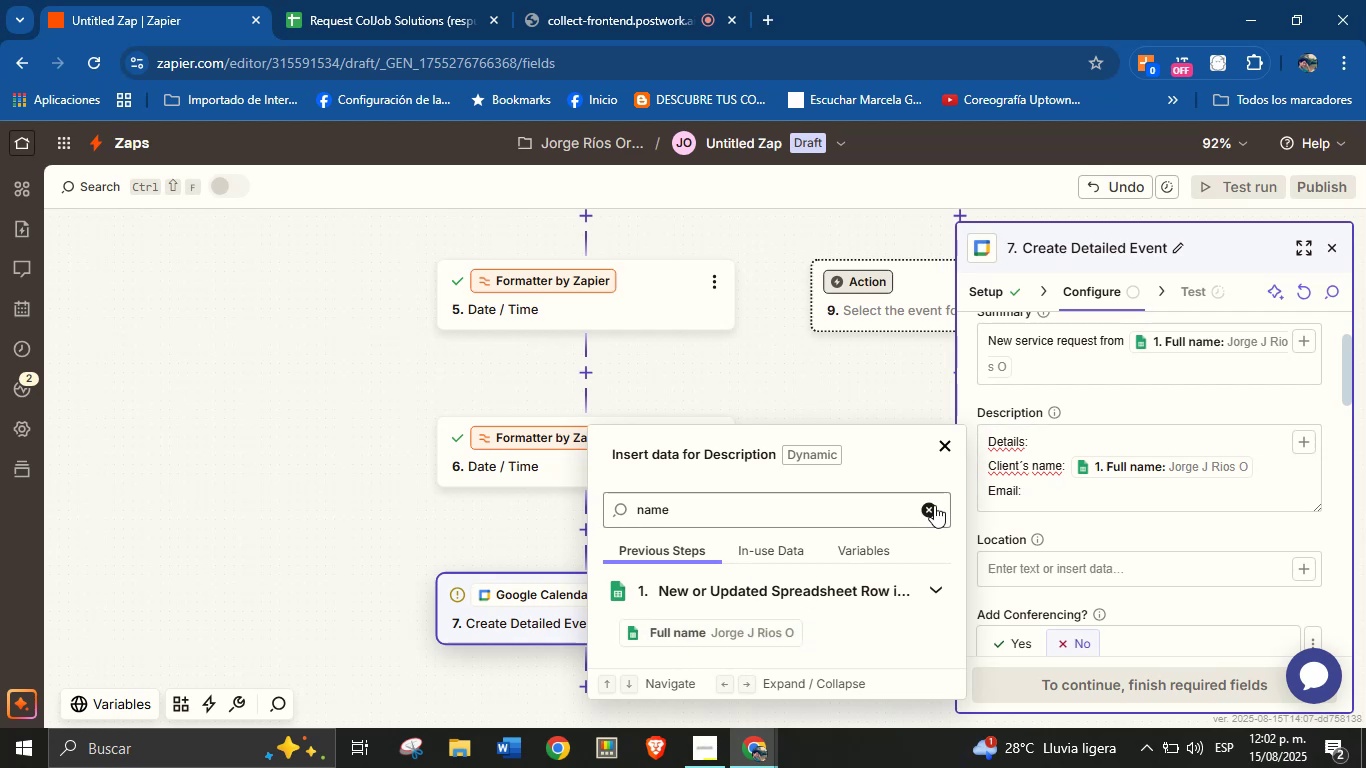 
mouse_move([811, 502])
 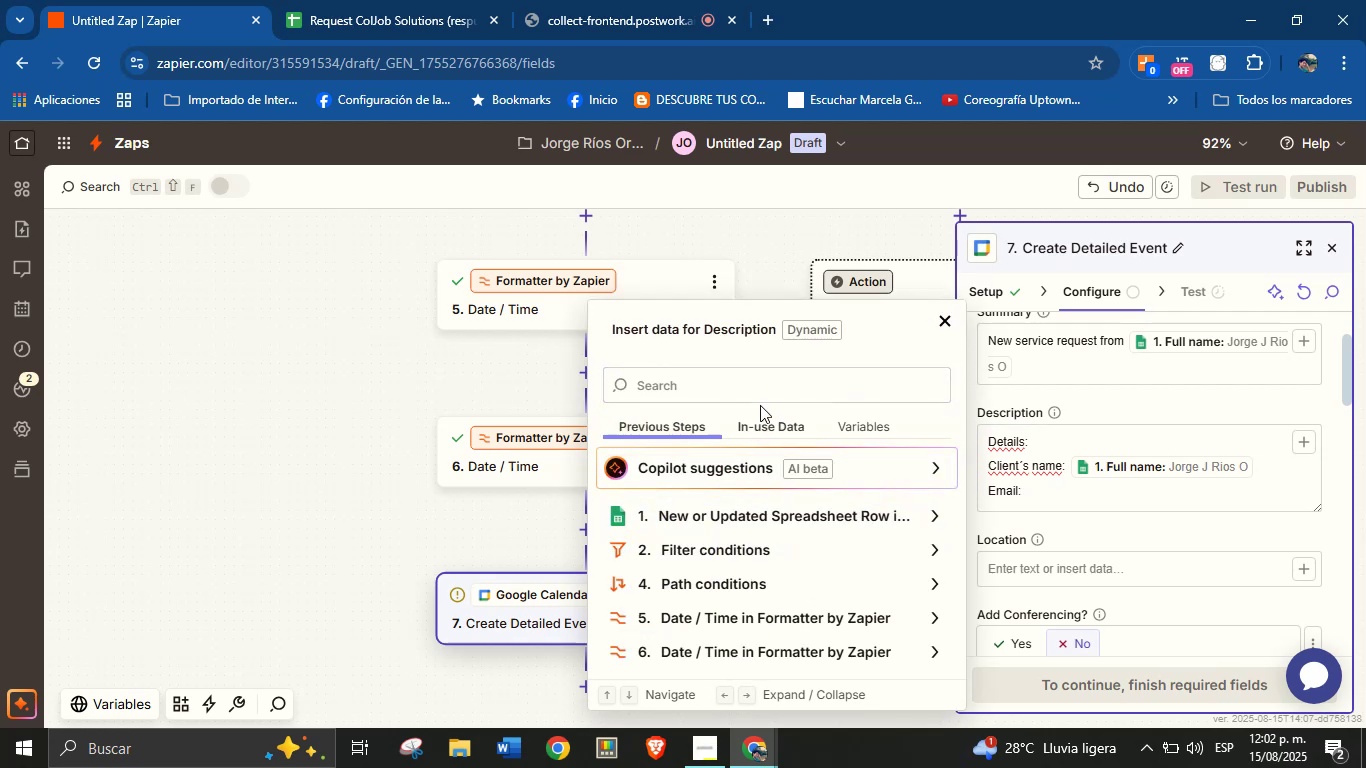 
left_click([760, 386])
 